 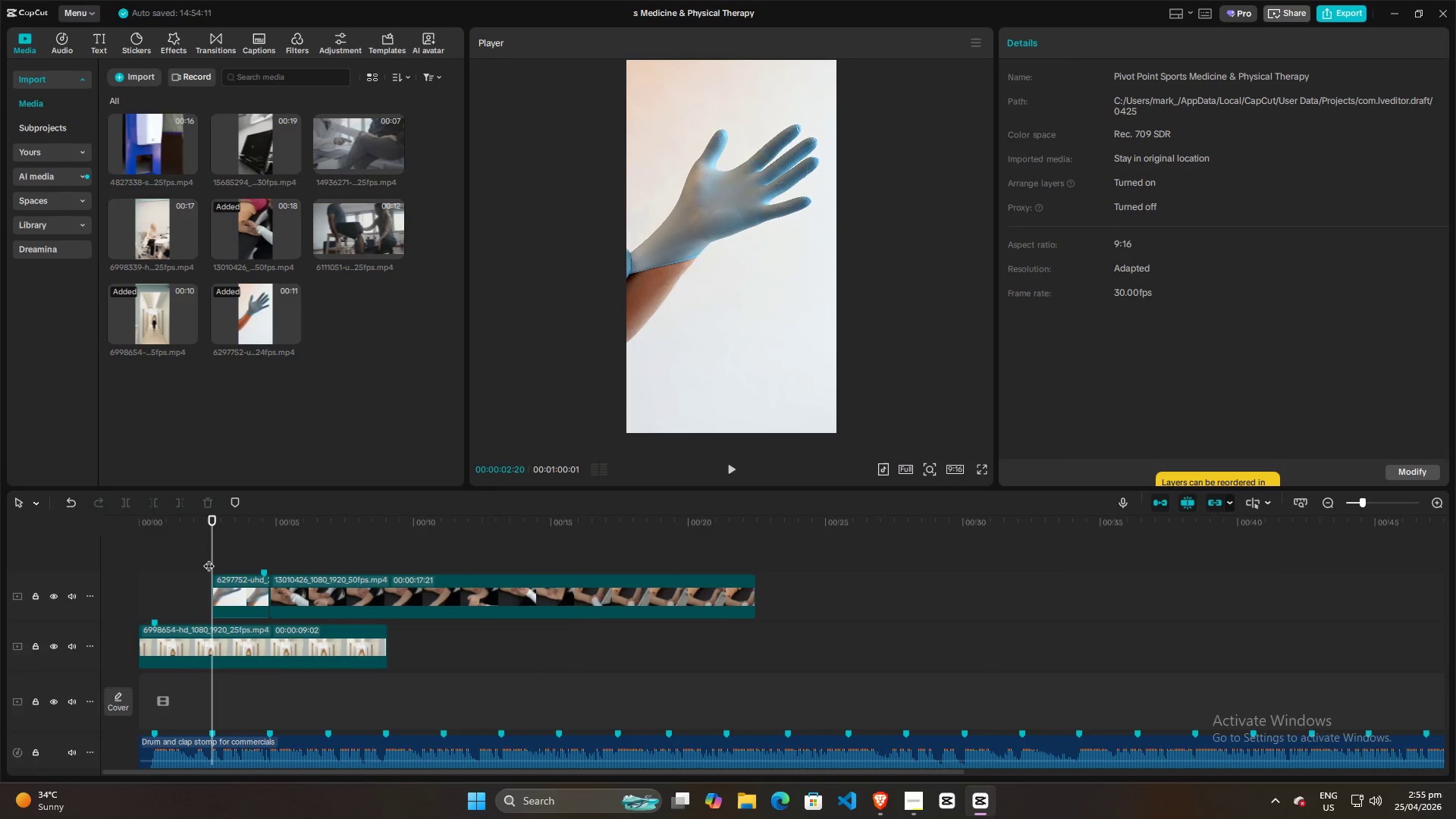 
key(Space)
 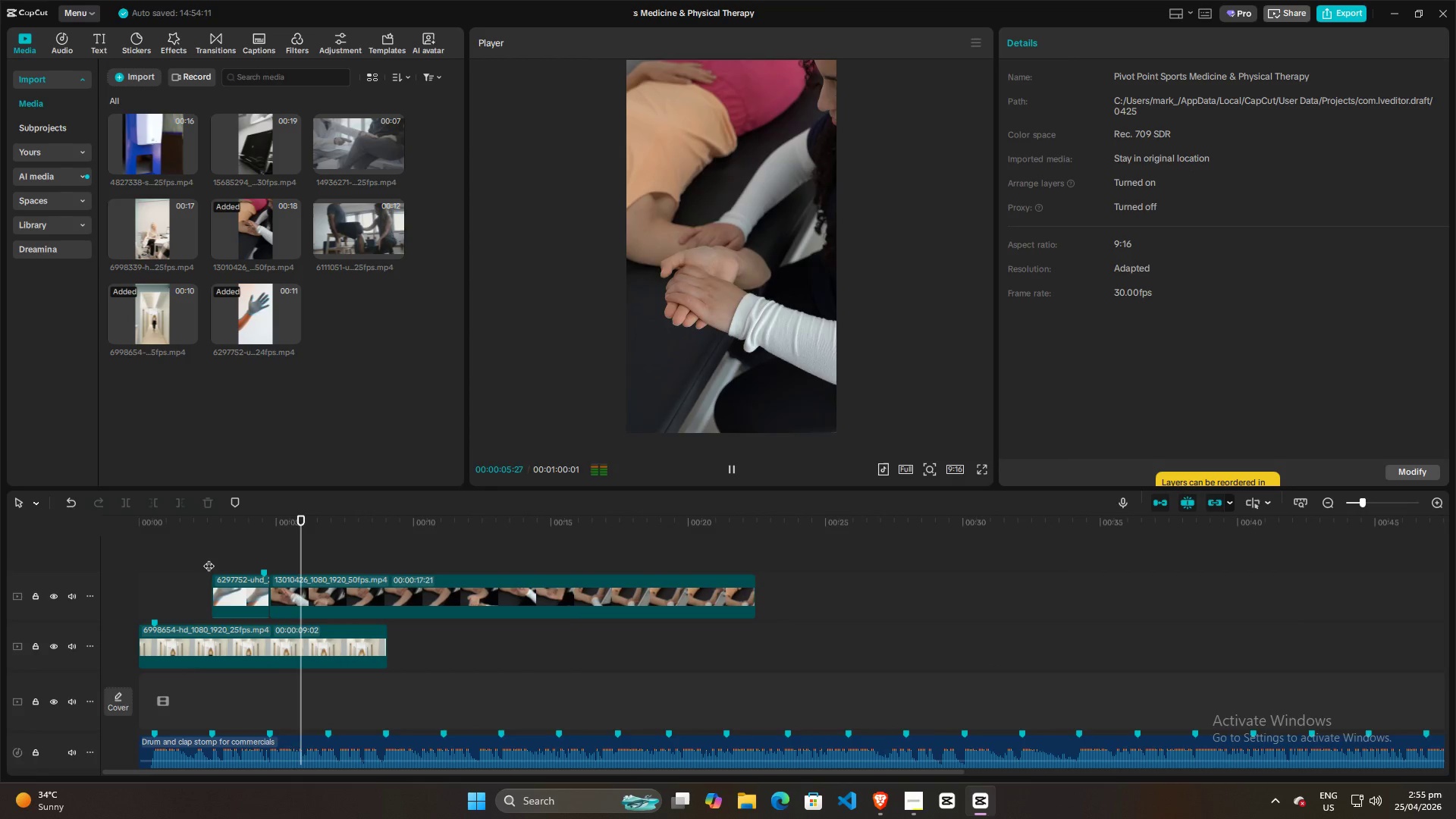 
left_click_drag(start_coordinate=[329, 544], to_coordinate=[539, 538])
 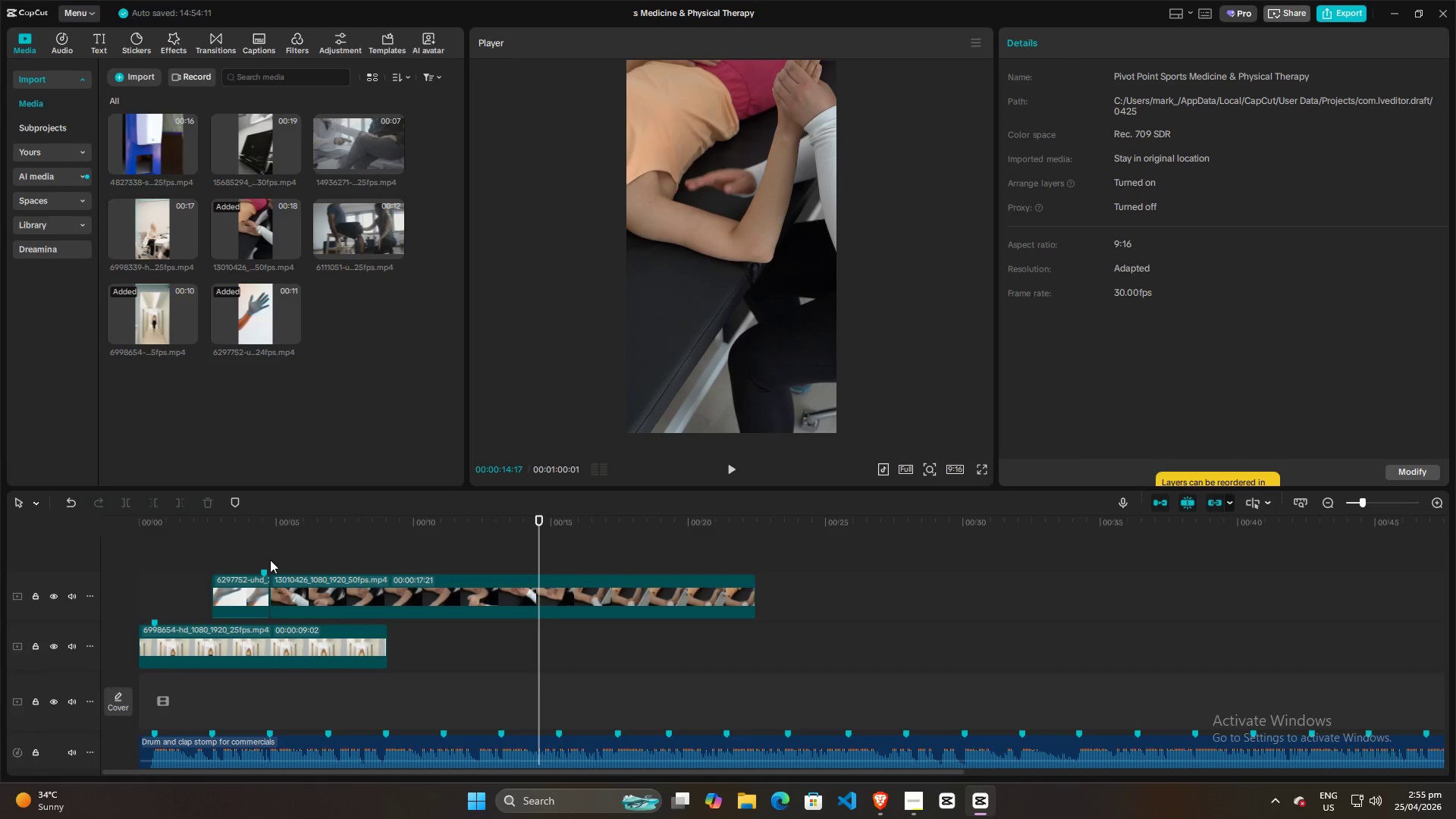 
left_click([269, 560])
 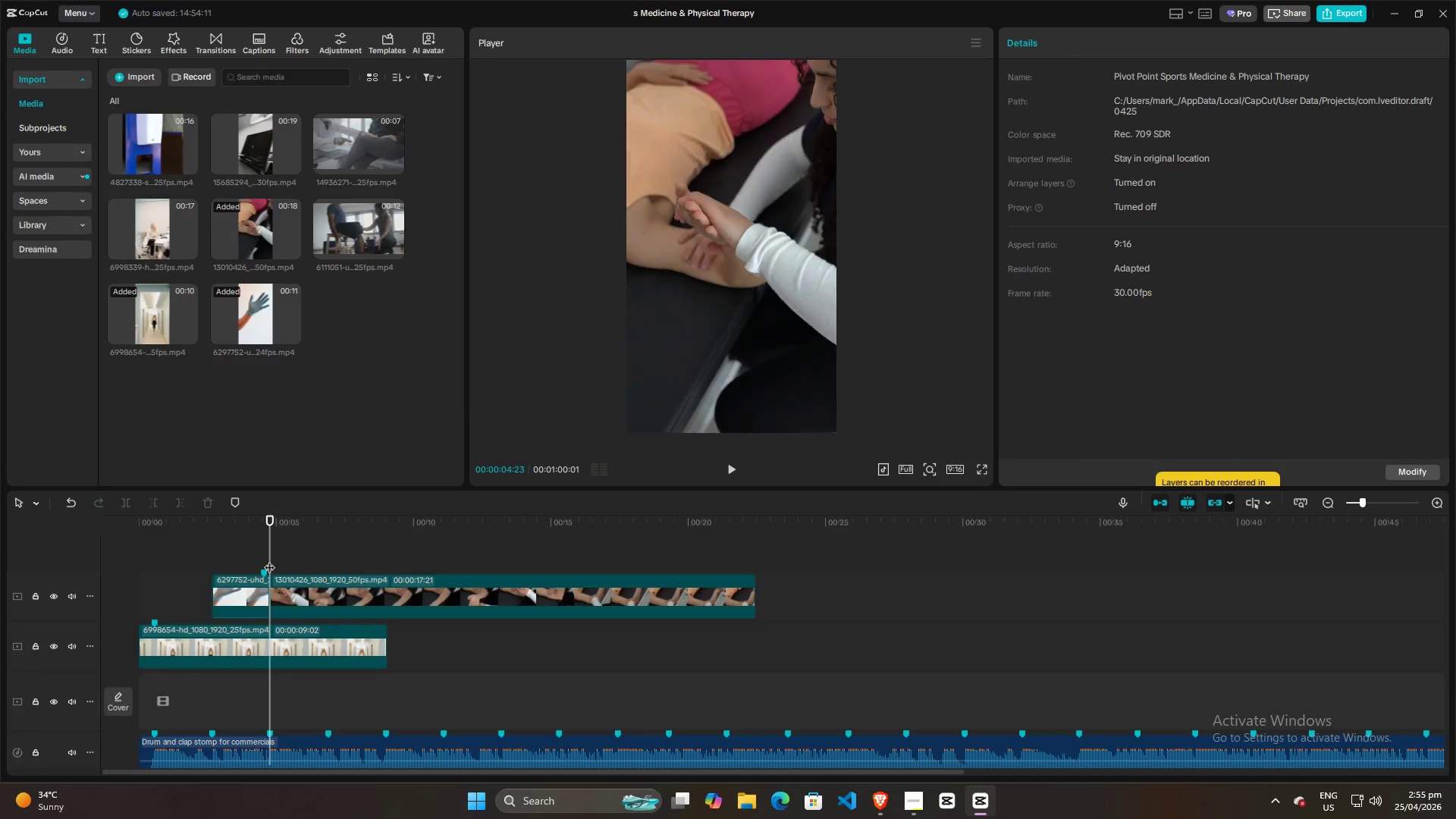 
key(Space)
 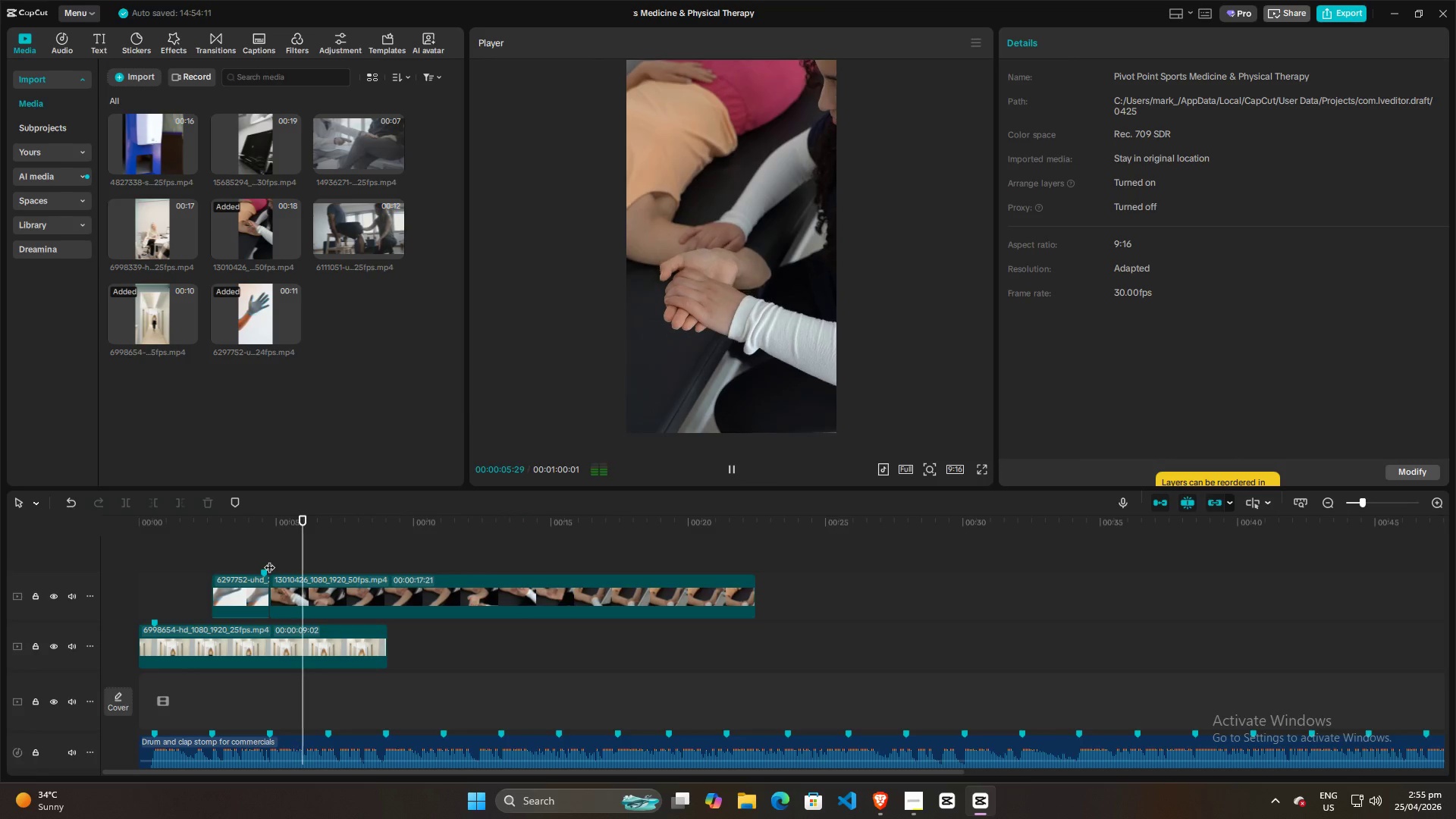 
key(Space)
 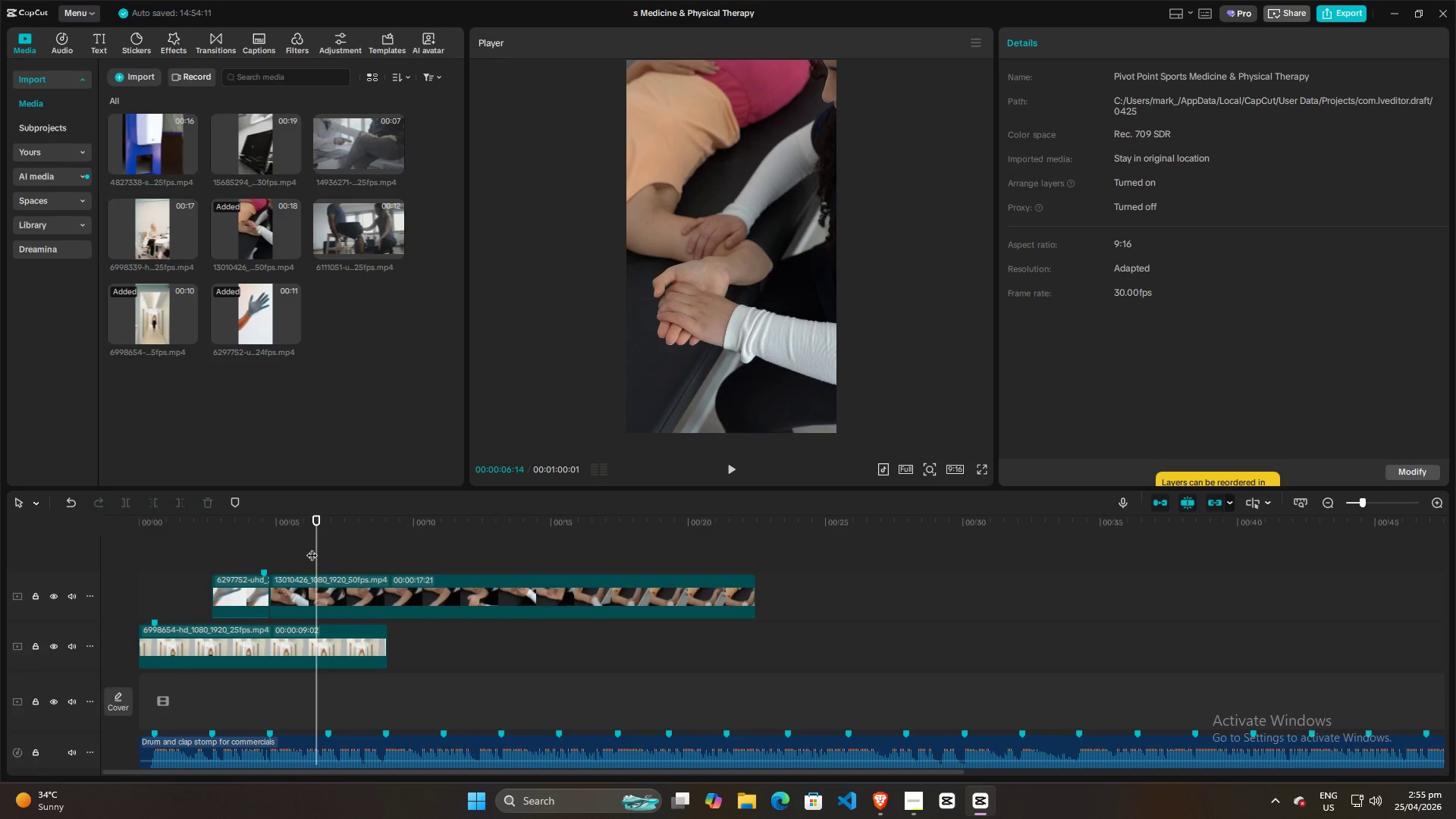 
left_click_drag(start_coordinate=[315, 547], to_coordinate=[279, 541])
 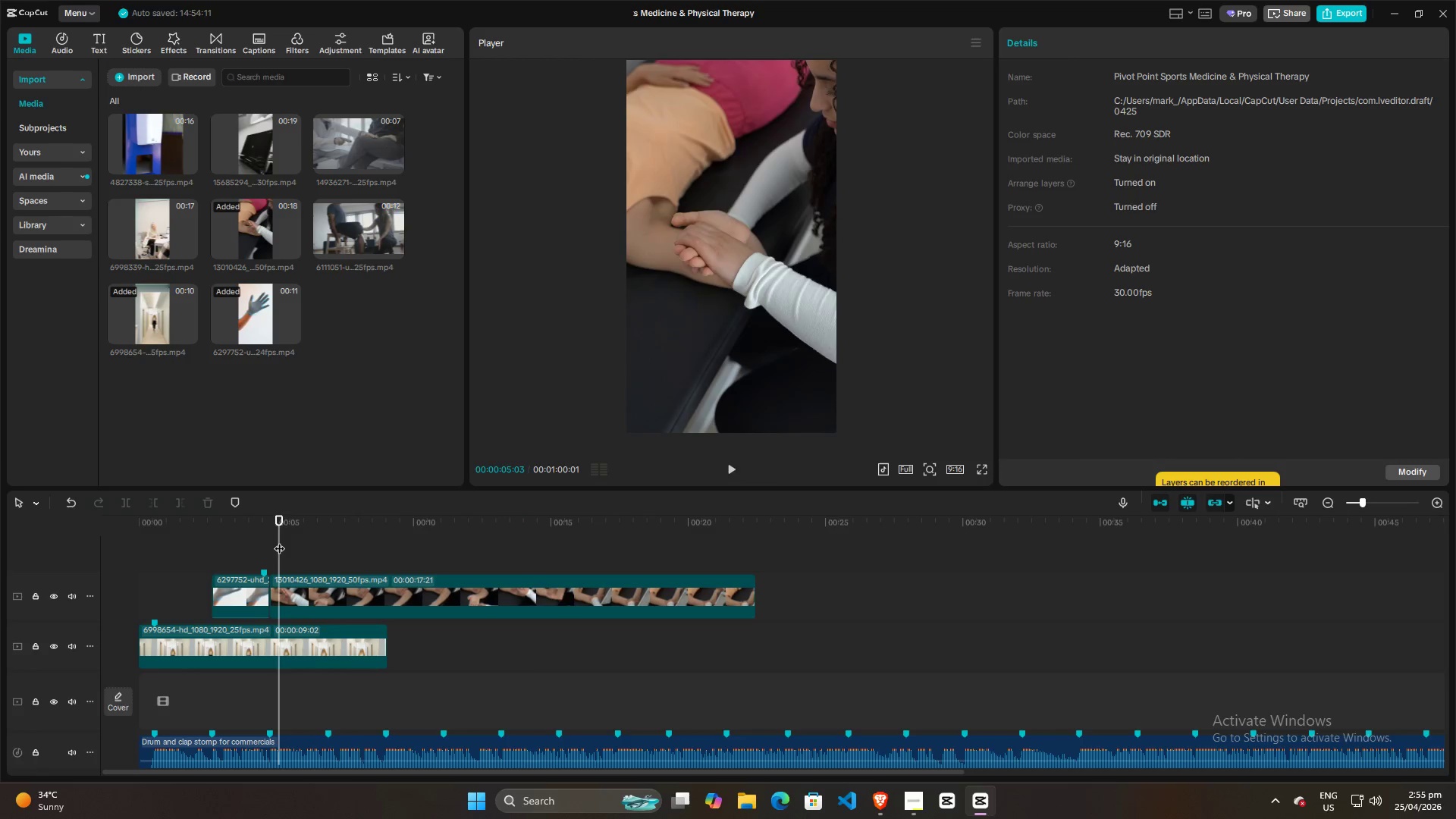 
key(Space)
 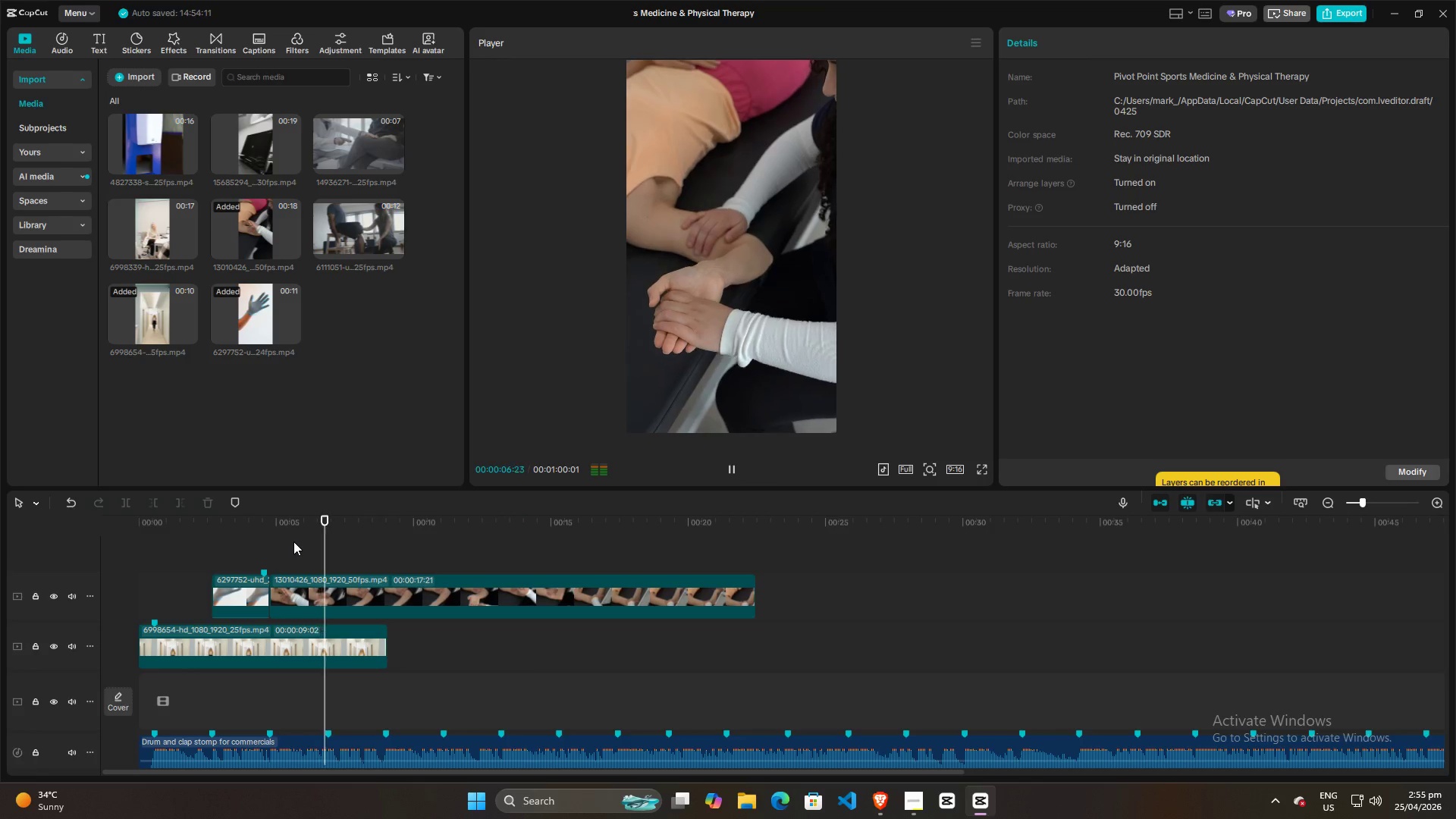 
key(Space)
 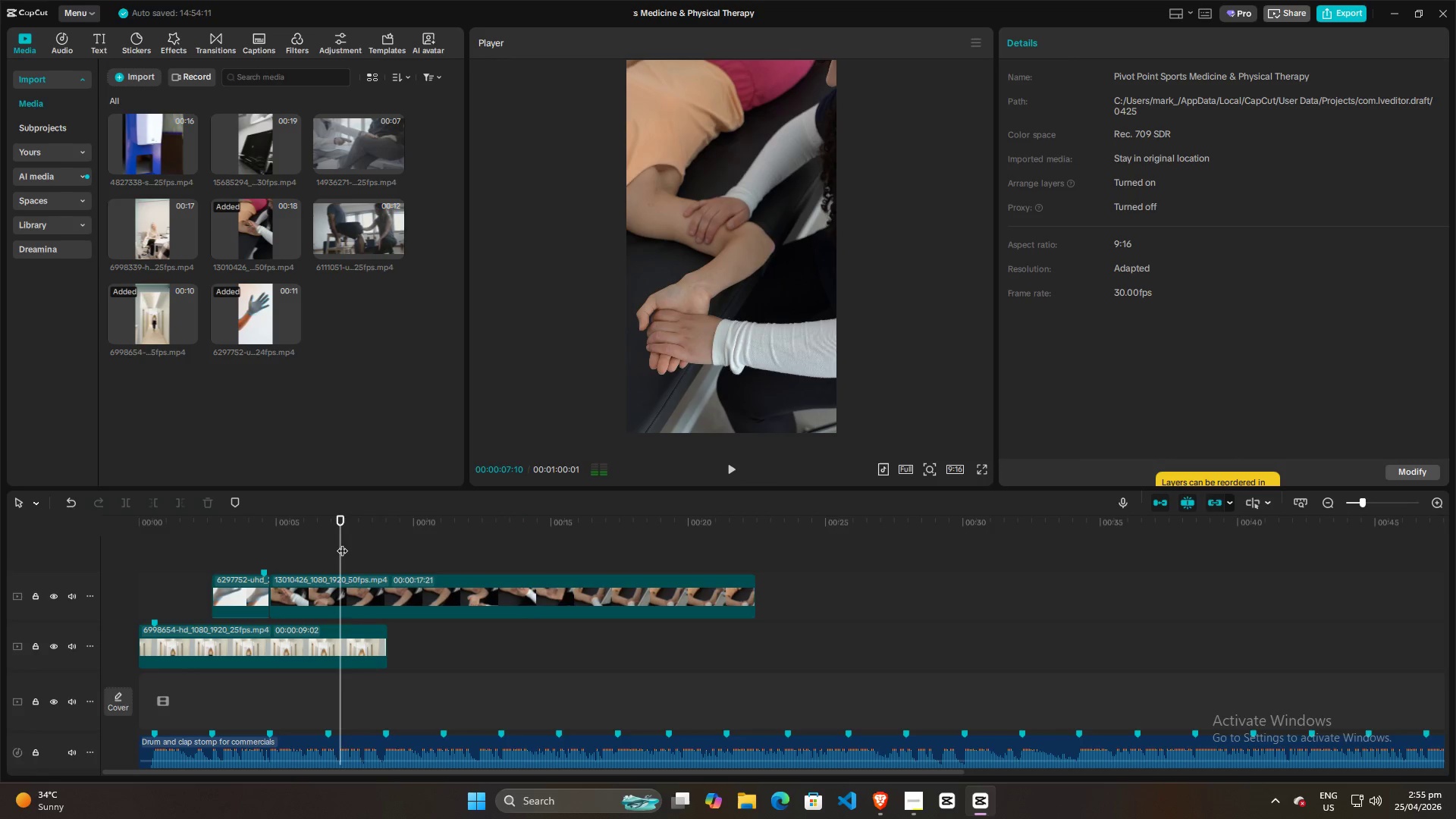 
left_click_drag(start_coordinate=[342, 543], to_coordinate=[474, 544])
 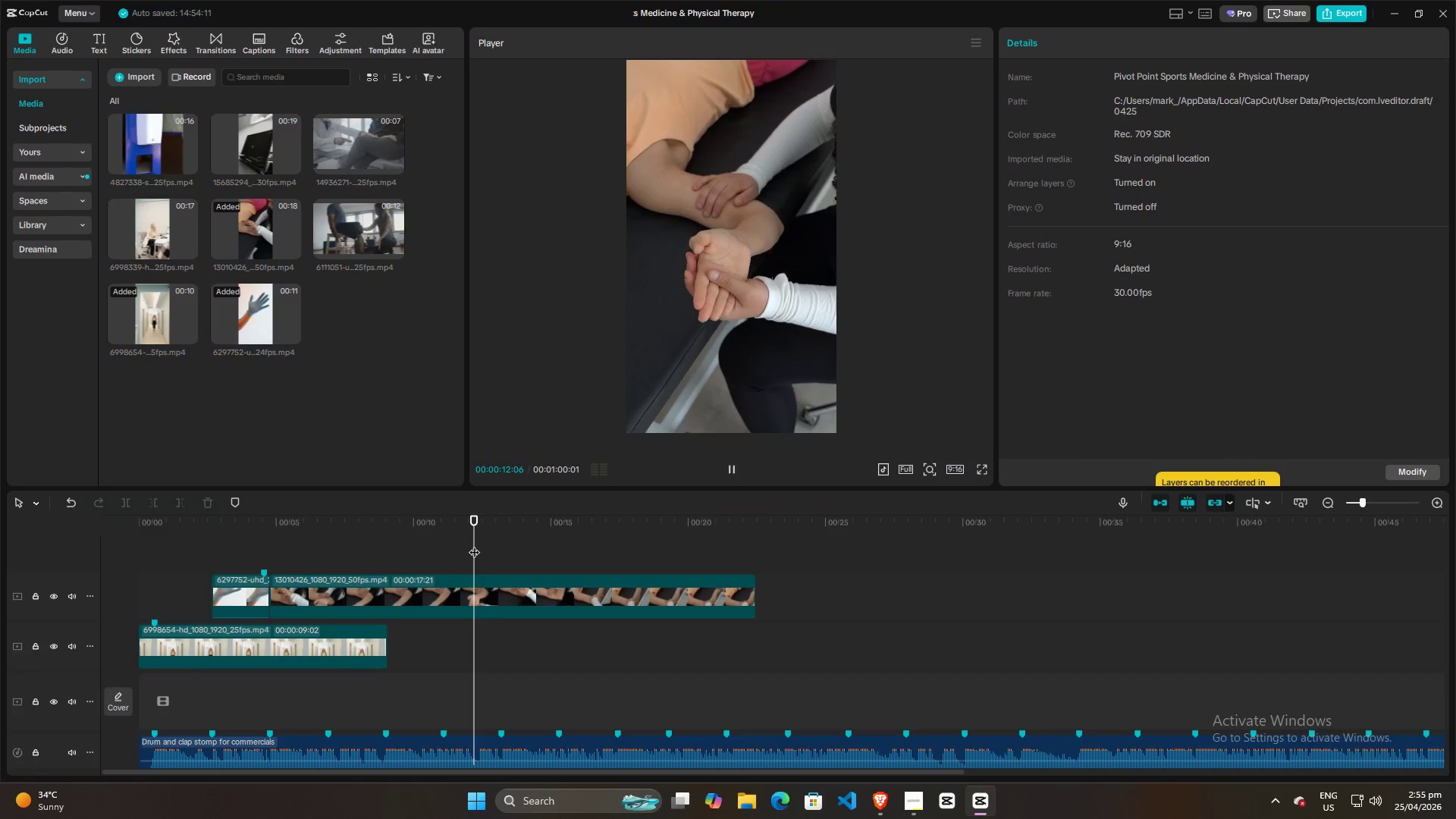 
key(Space)
 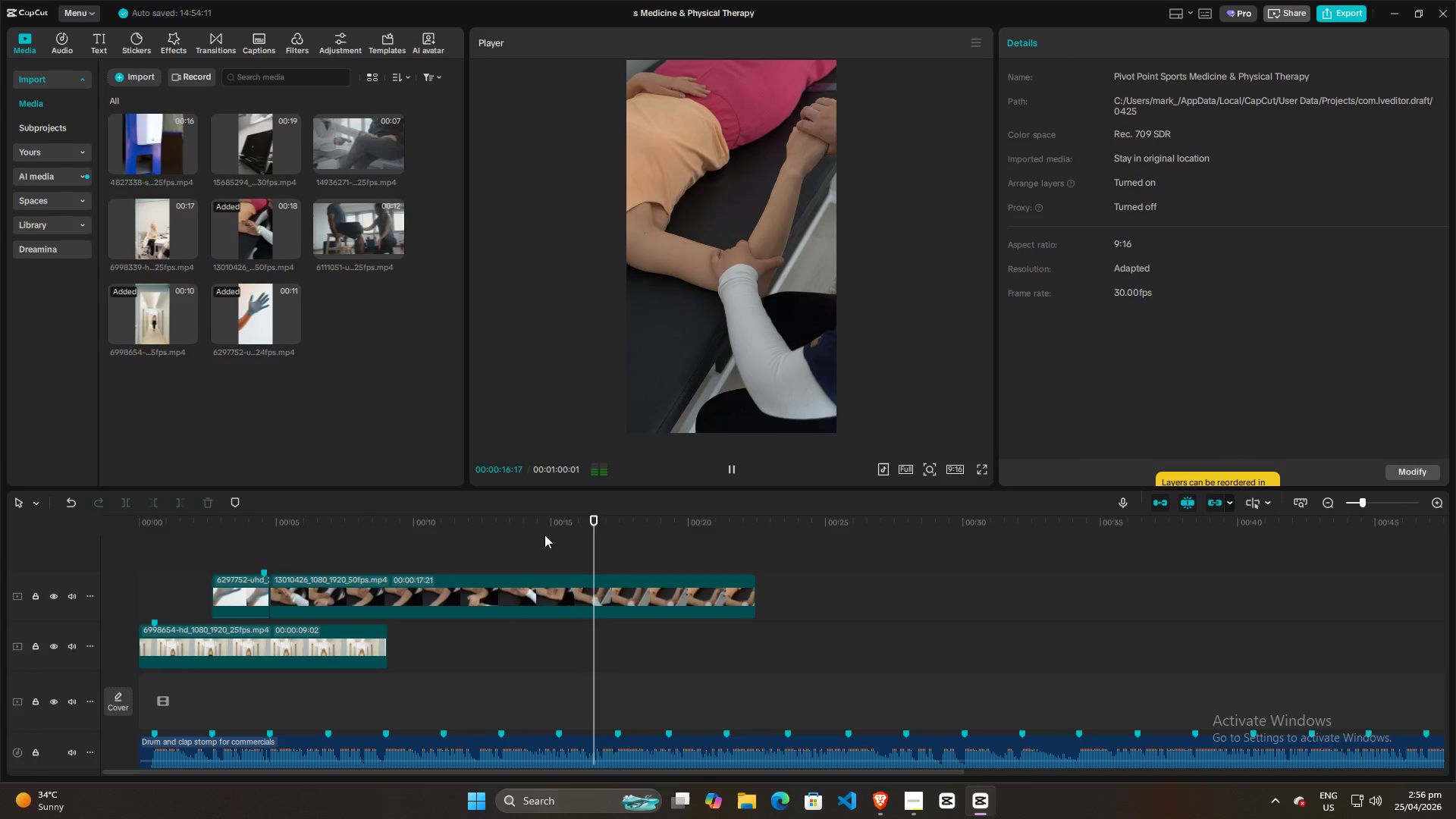 
wait(5.88)
 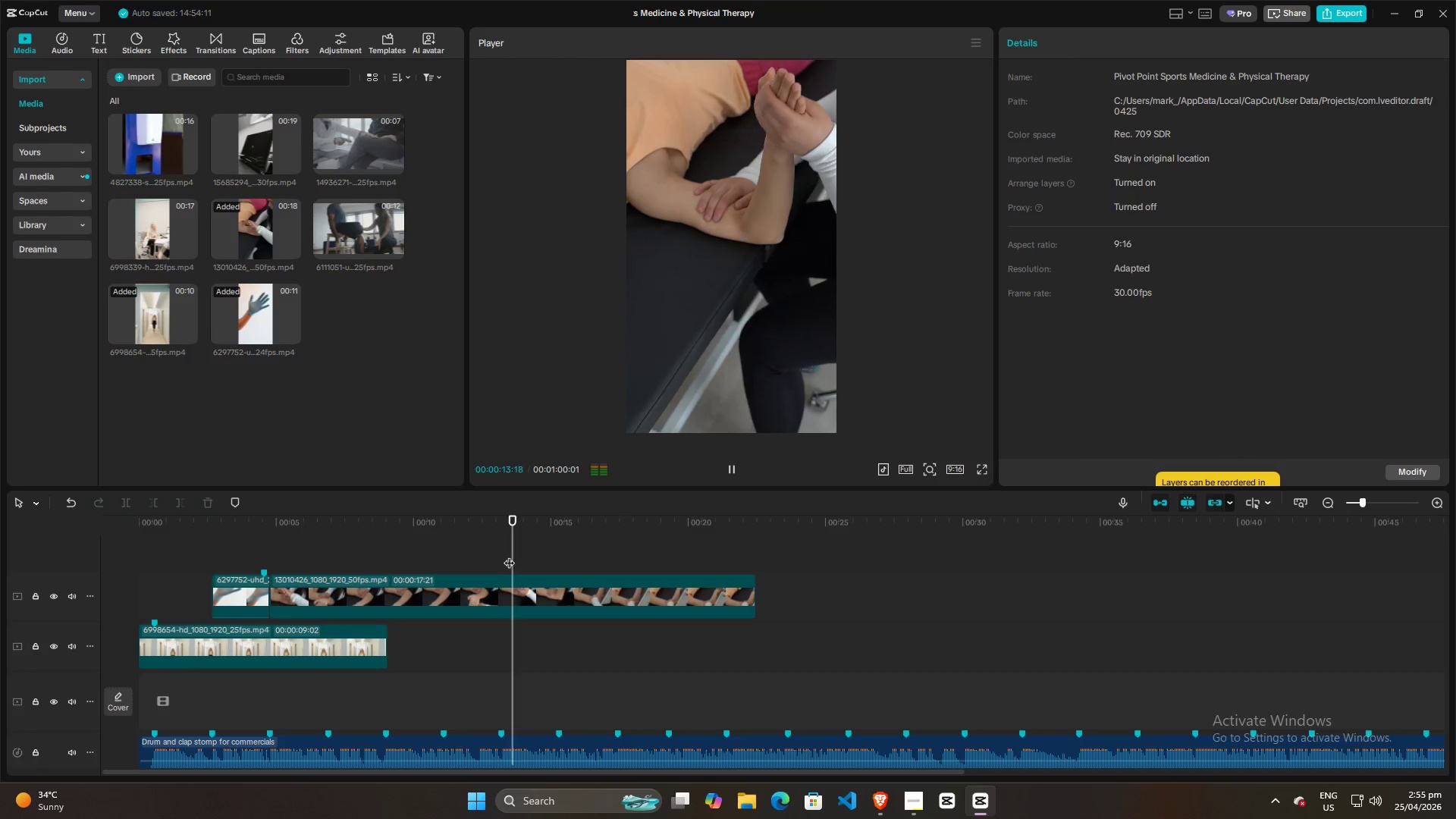 
key(Space)
 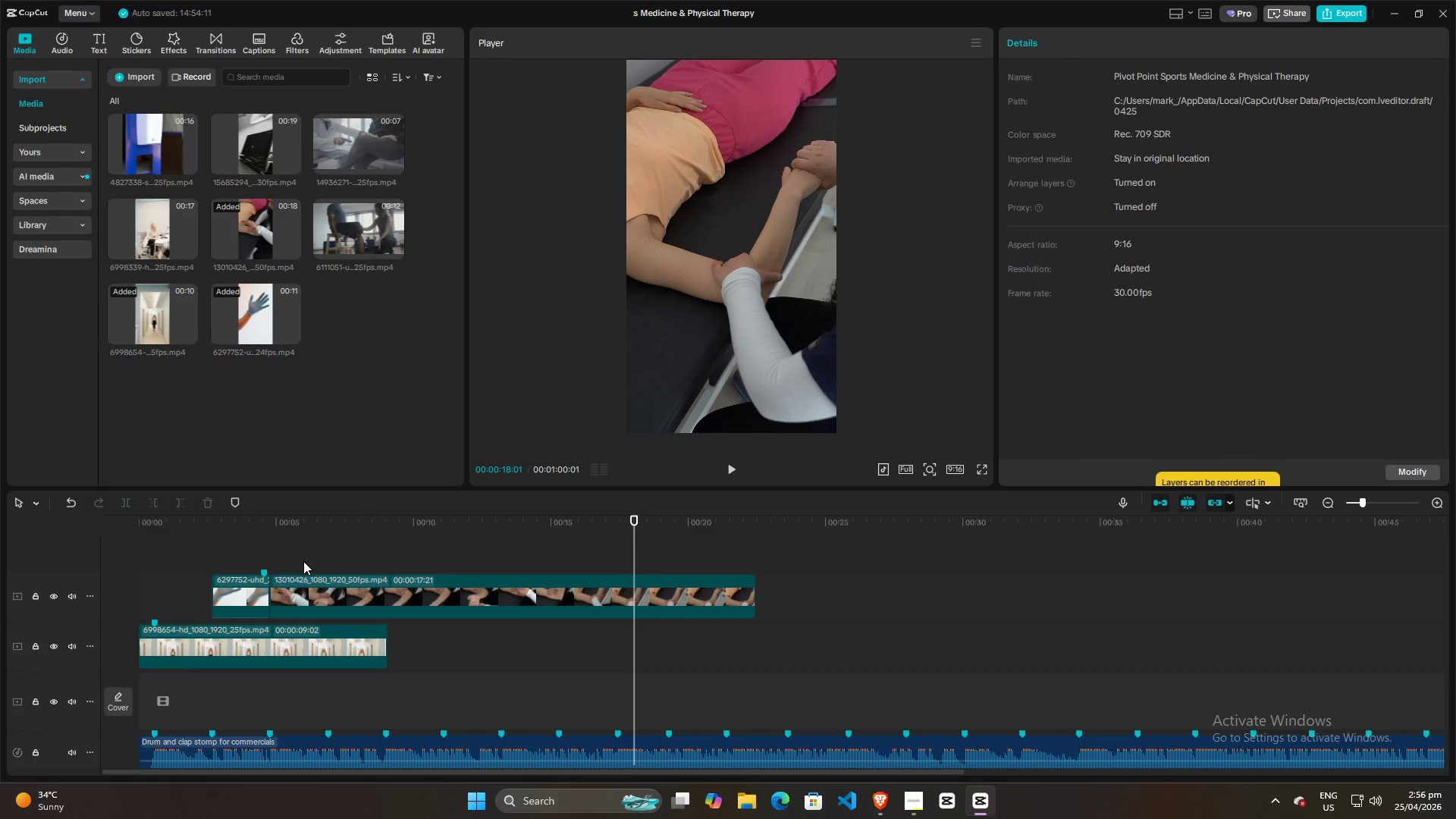 
left_click([272, 559])
 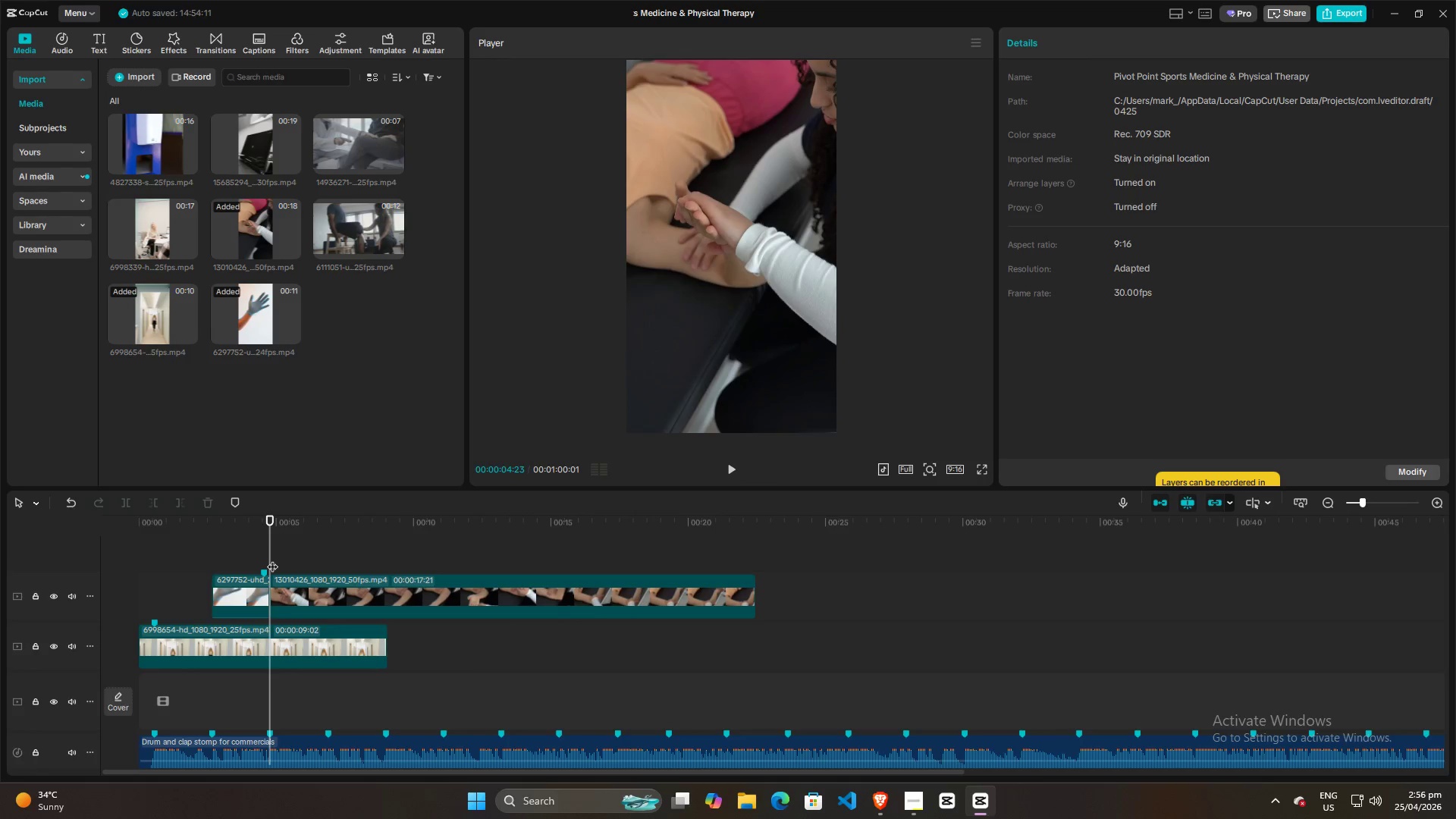 
key(Space)
 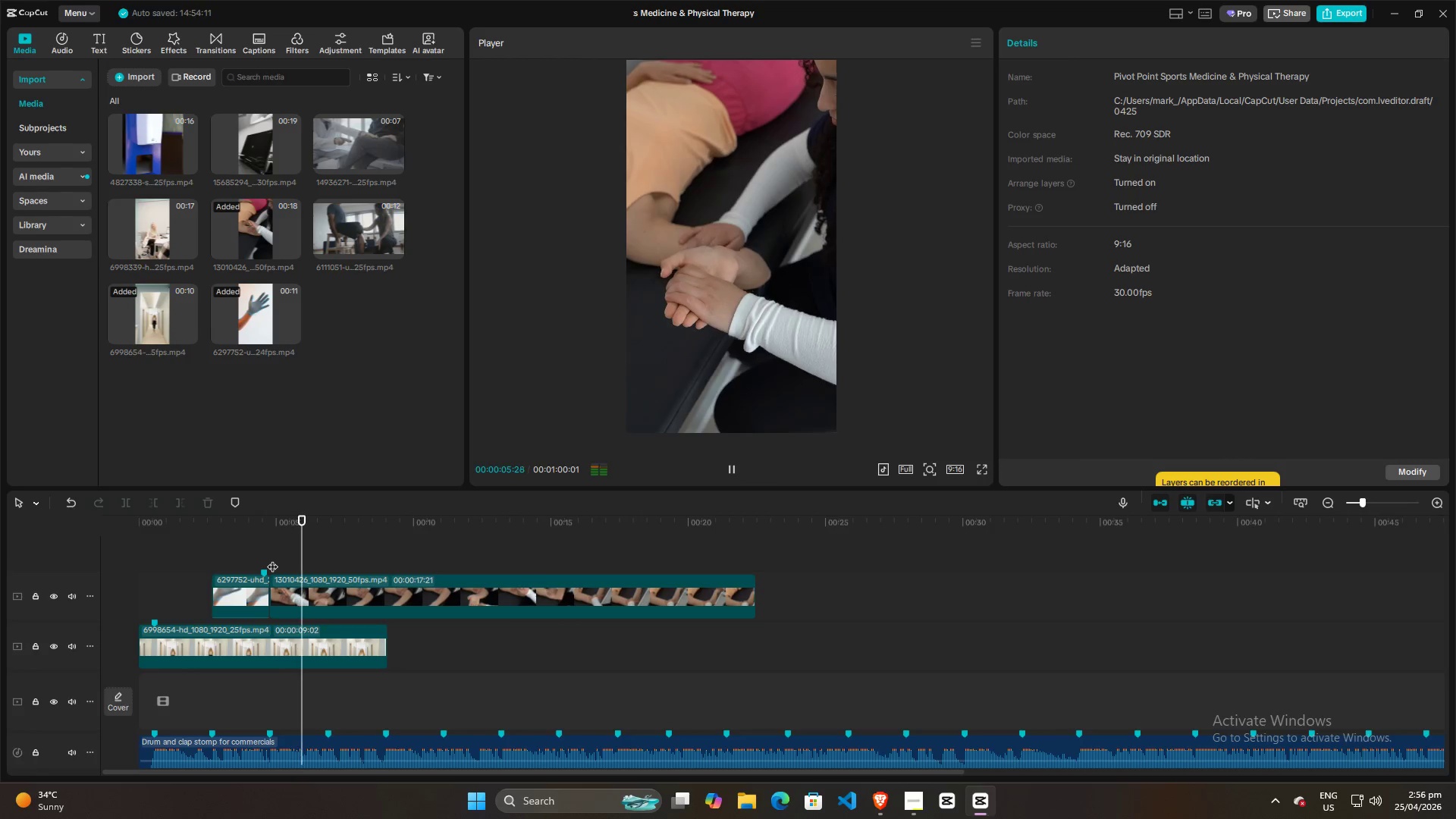 
key(Space)
 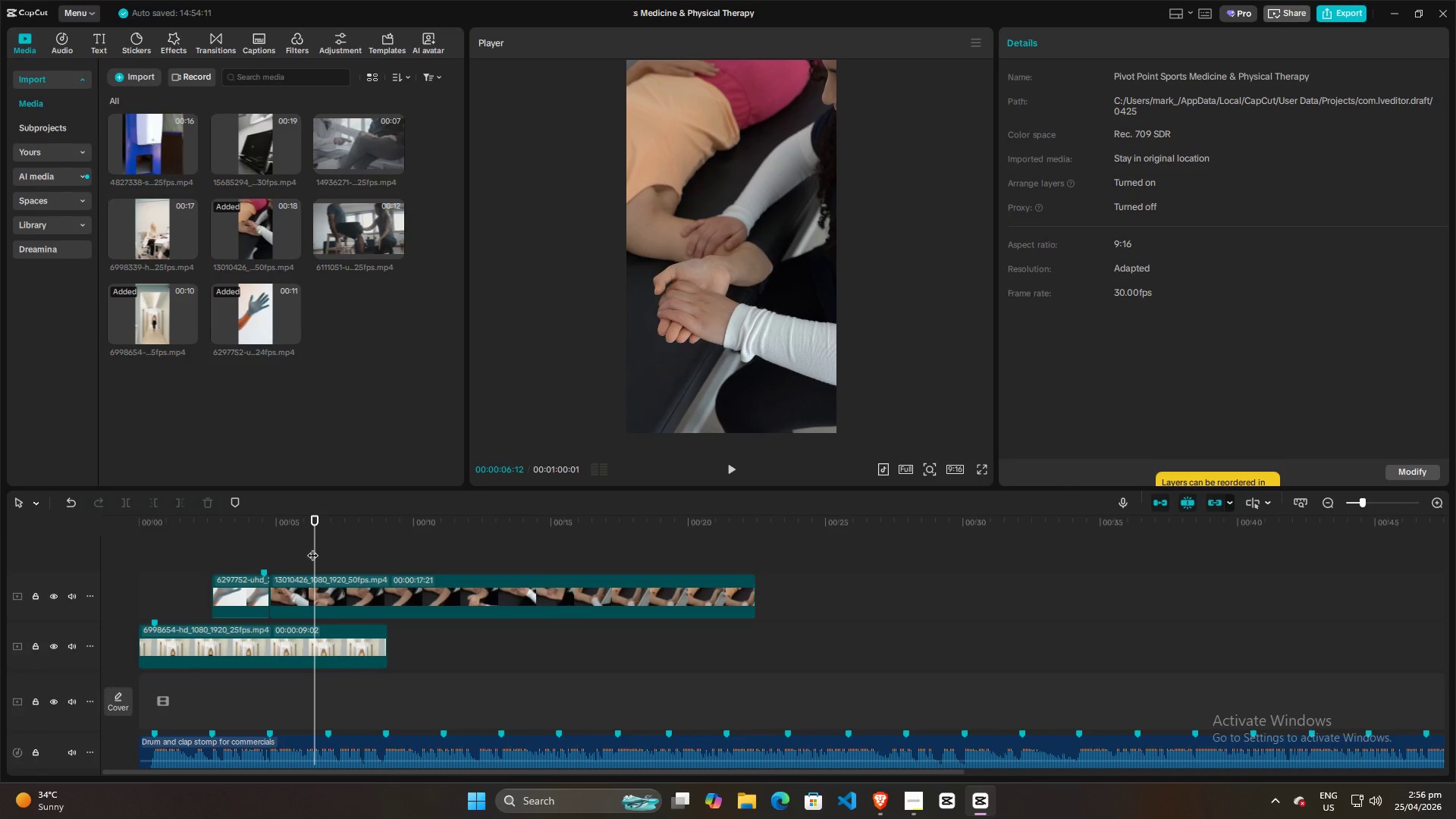 
left_click_drag(start_coordinate=[312, 547], to_coordinate=[272, 547])
 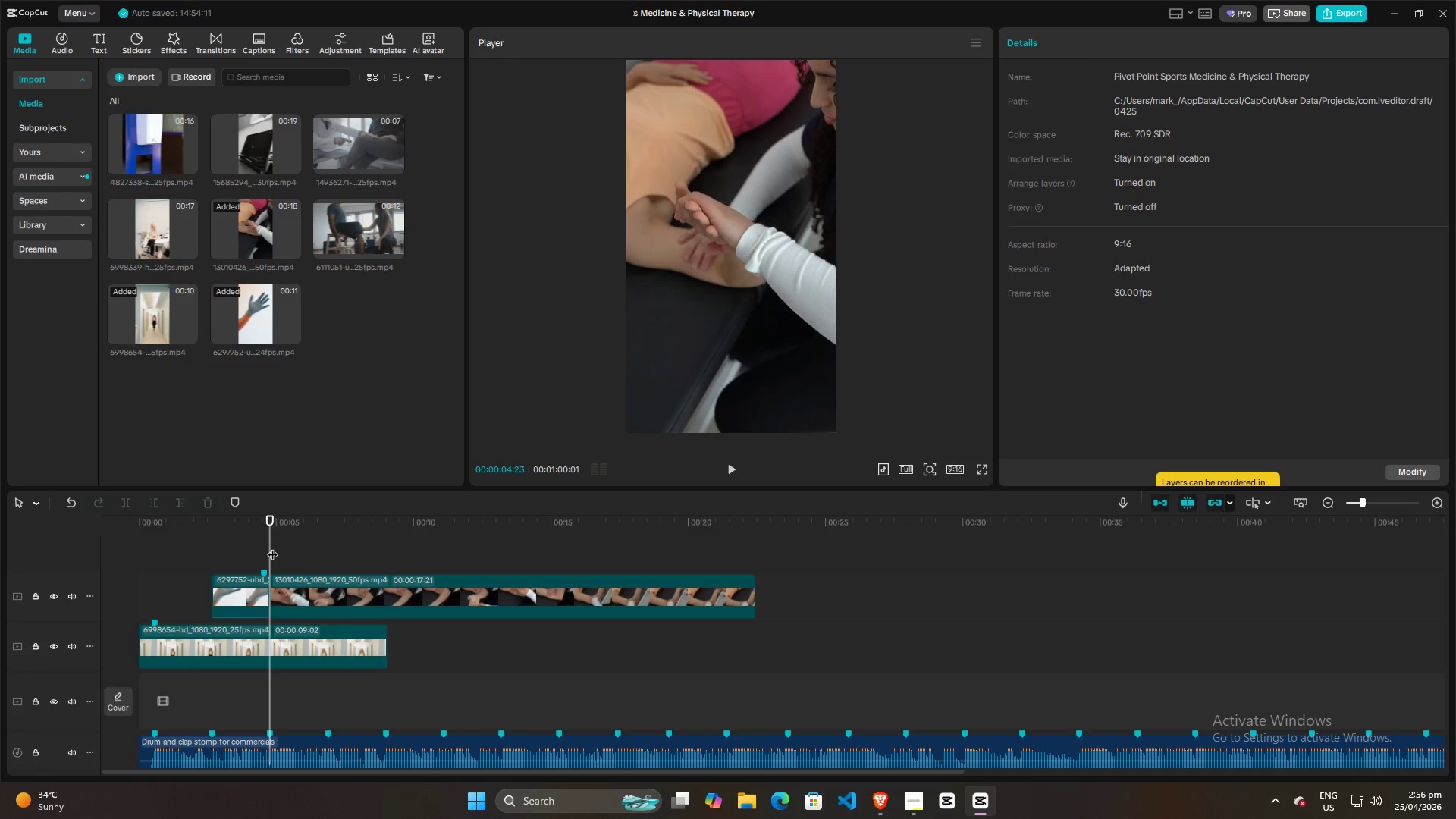 
key(Space)
 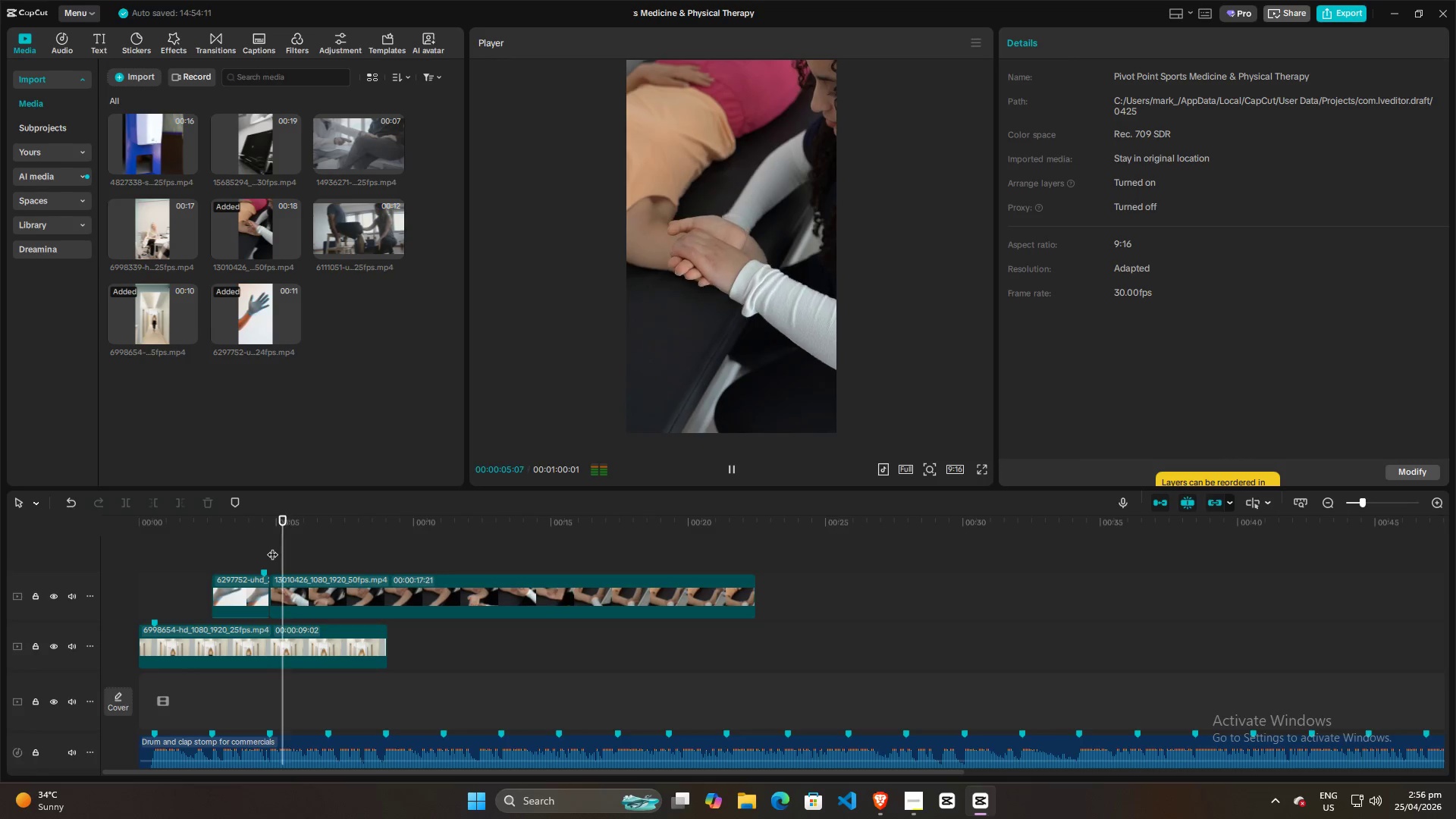 
key(Space)
 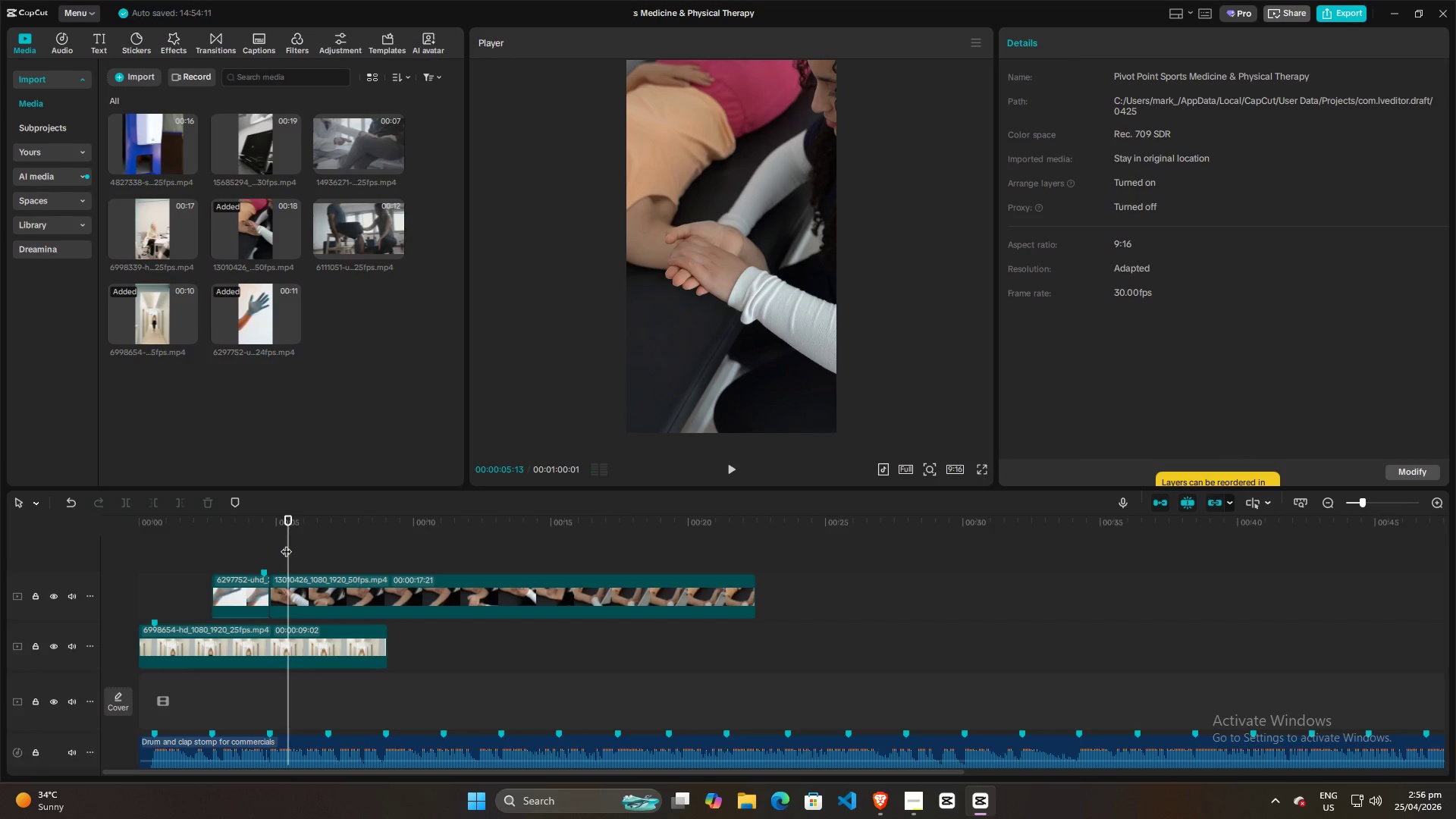 
left_click_drag(start_coordinate=[286, 544], to_coordinate=[273, 544])
 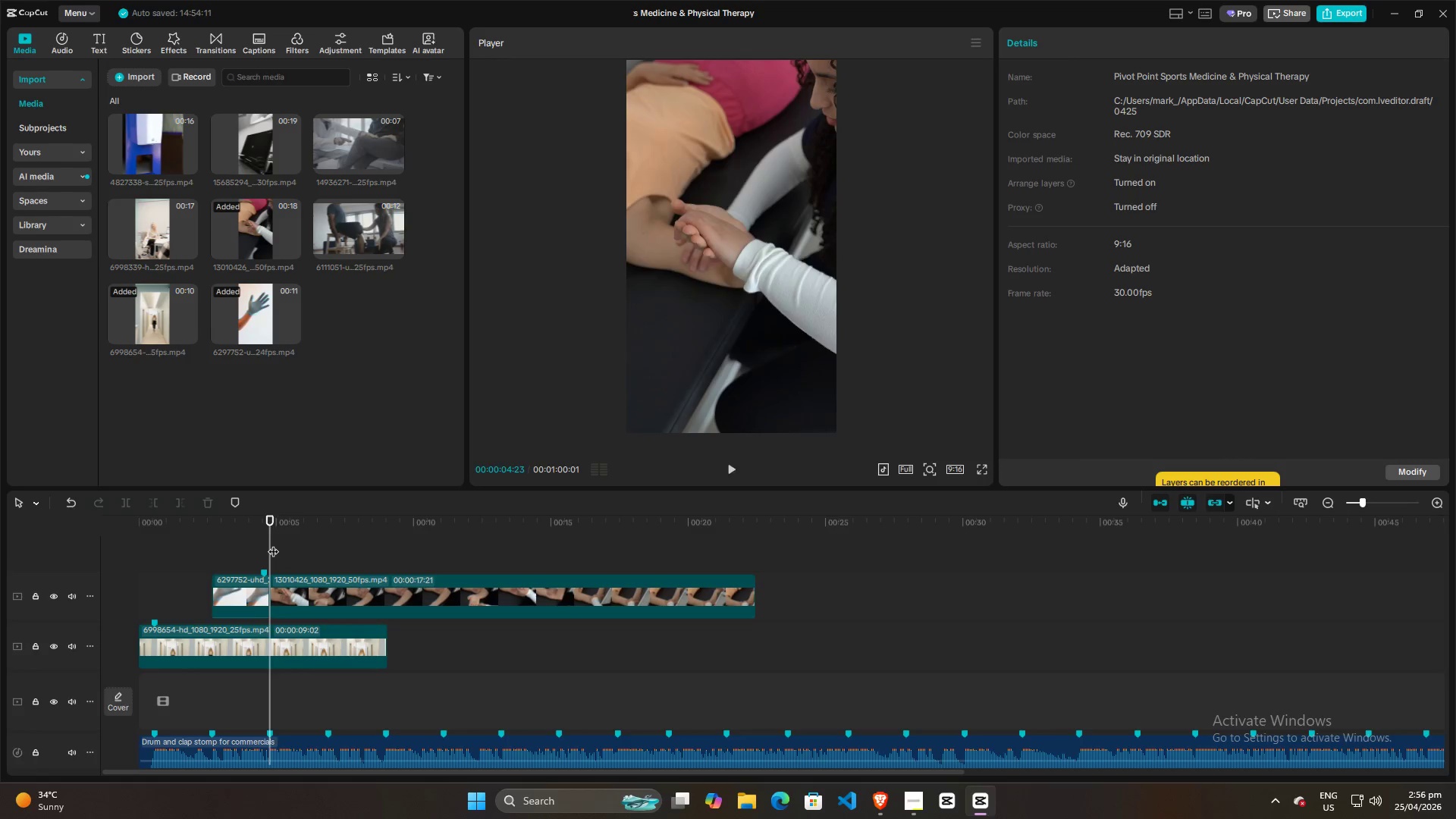 
key(Space)
 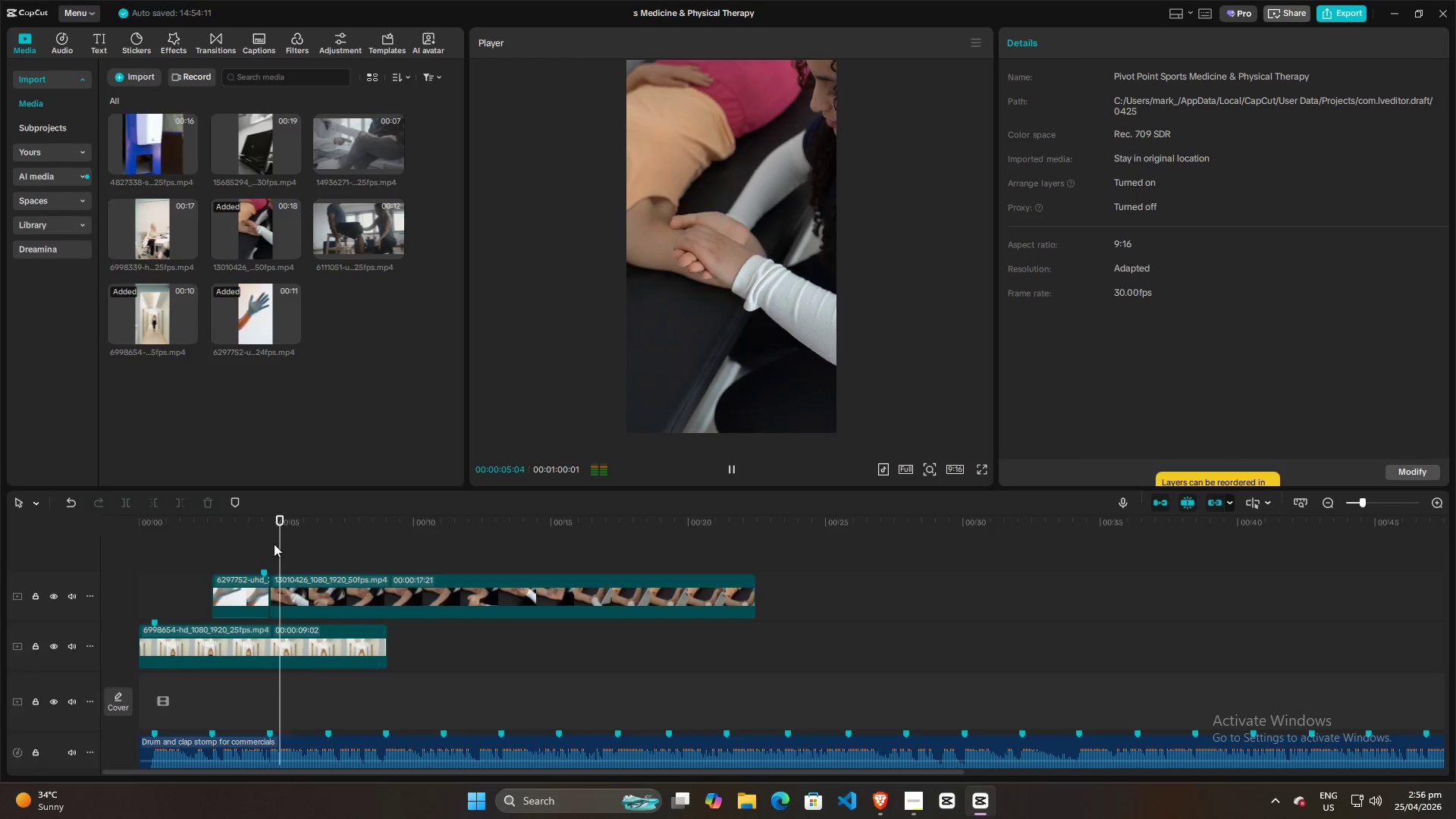 
key(Space)
 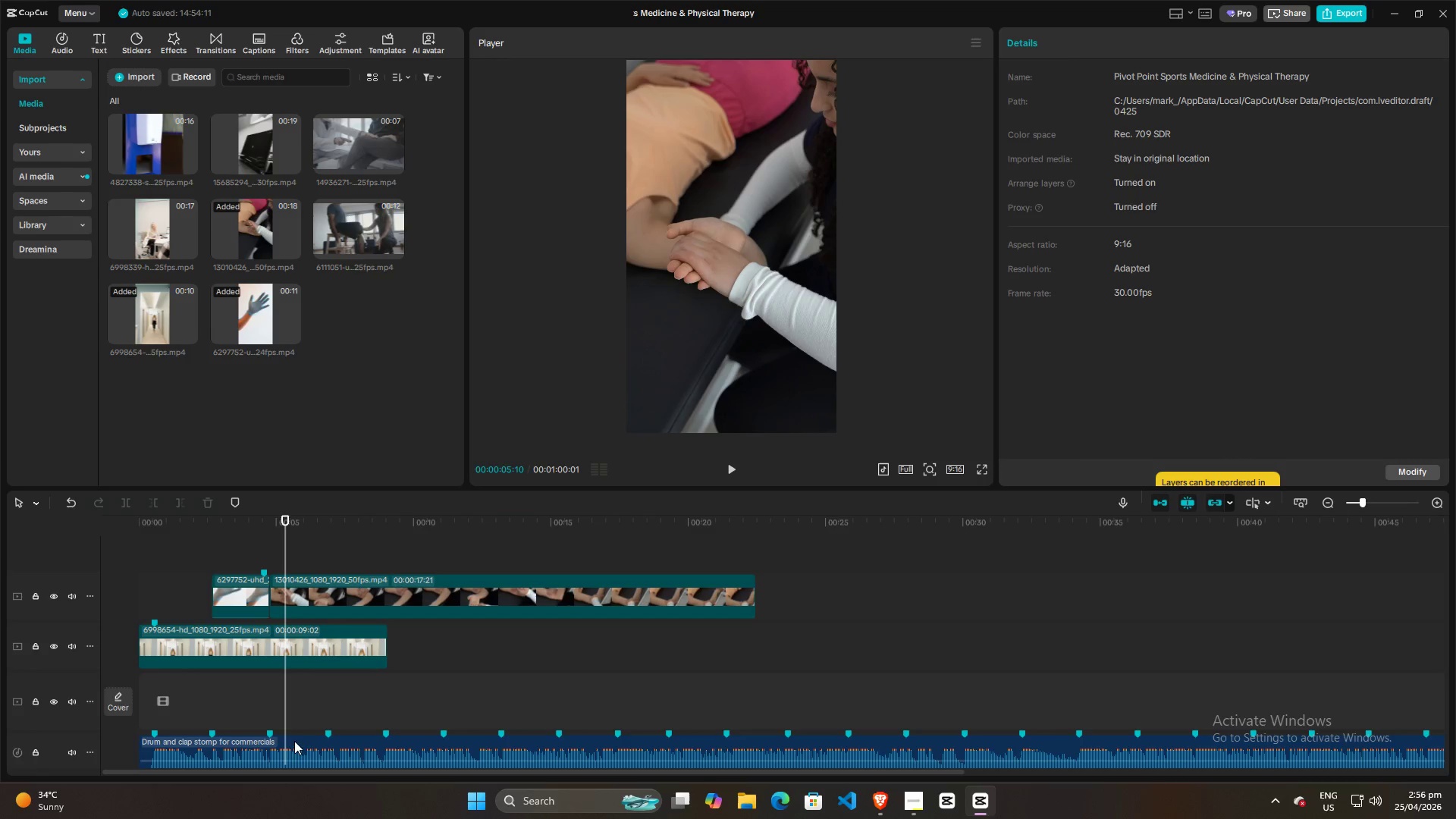 
left_click([300, 737])
 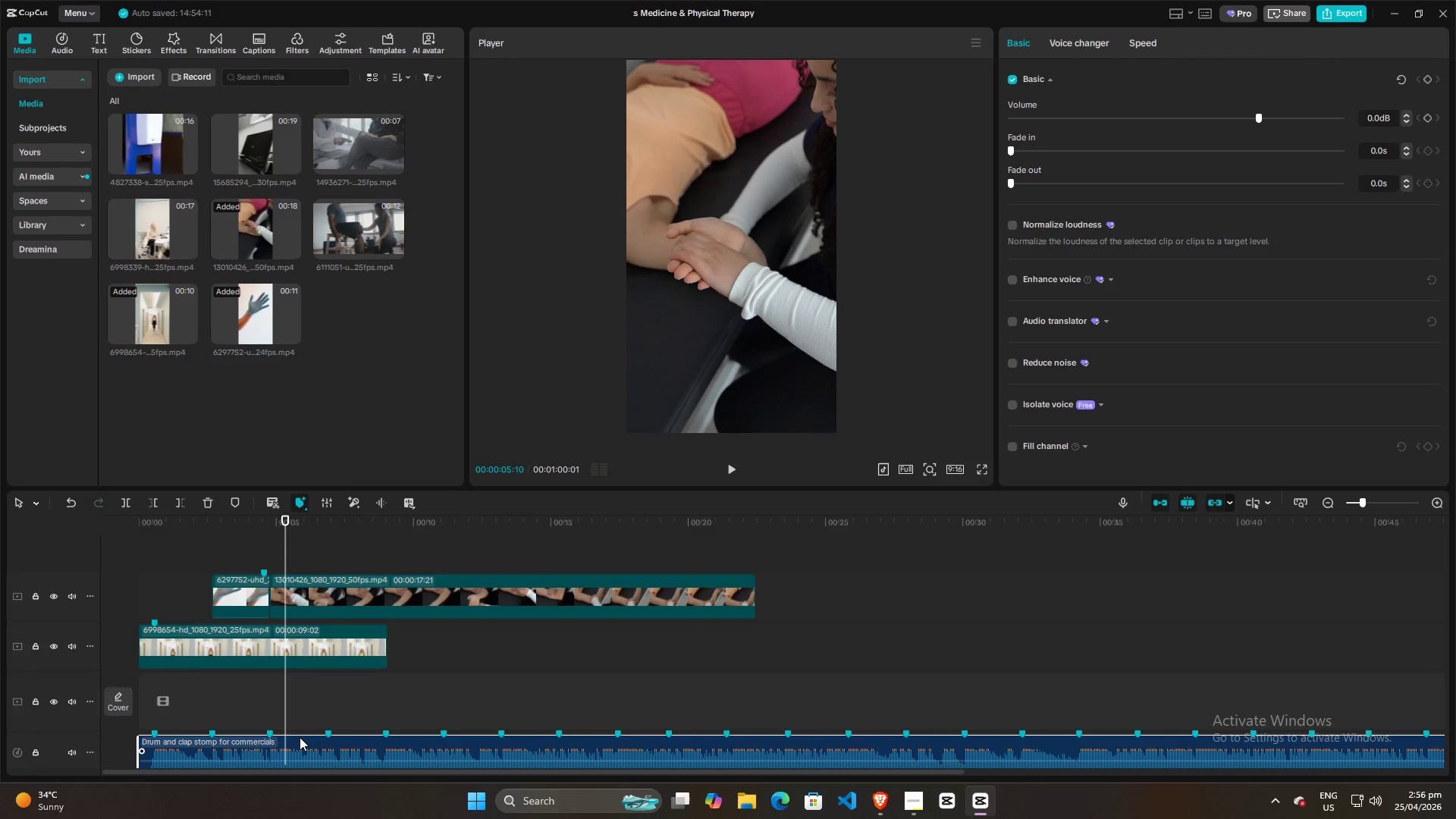 
key(M)
 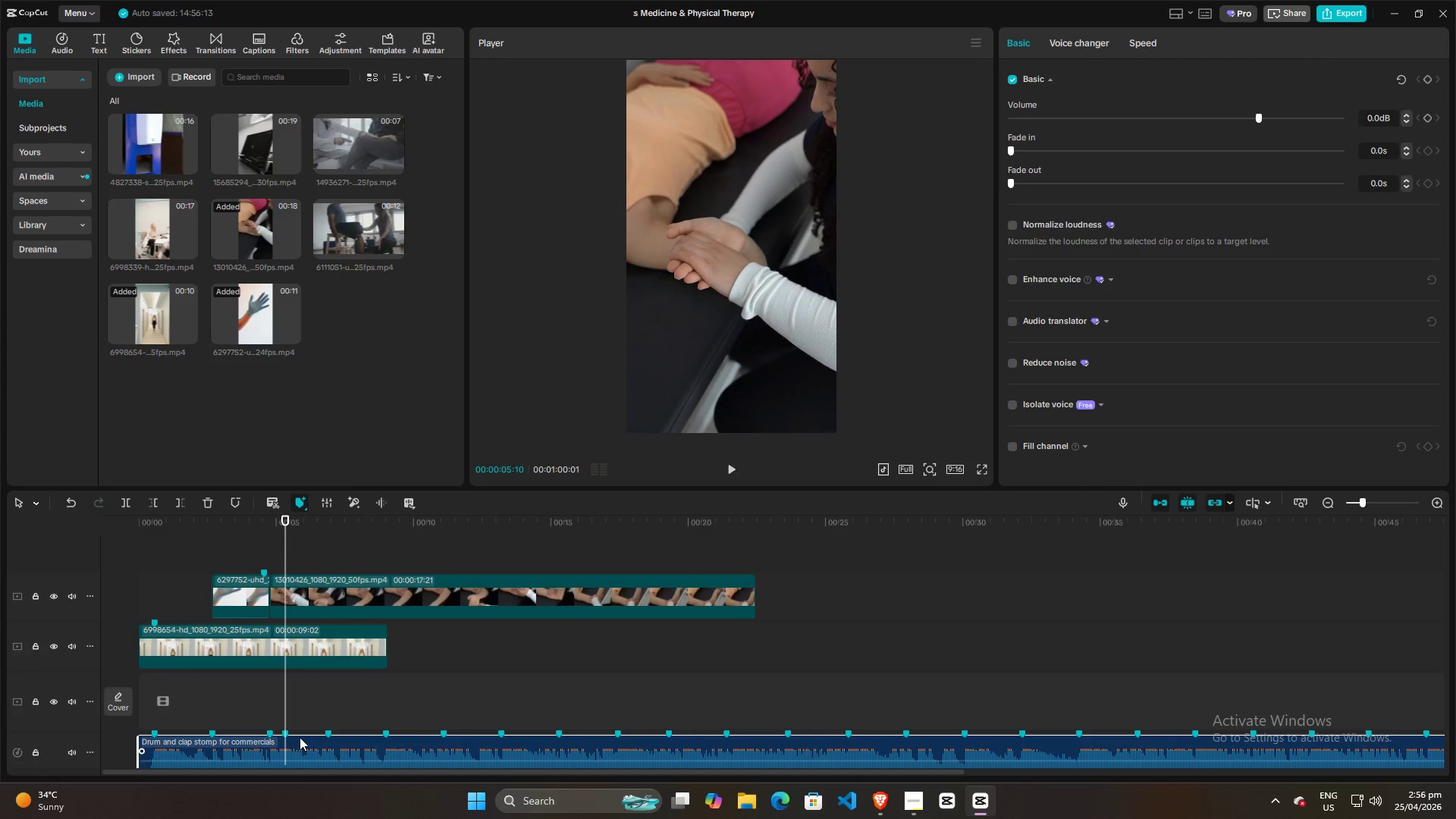 
key(Space)
 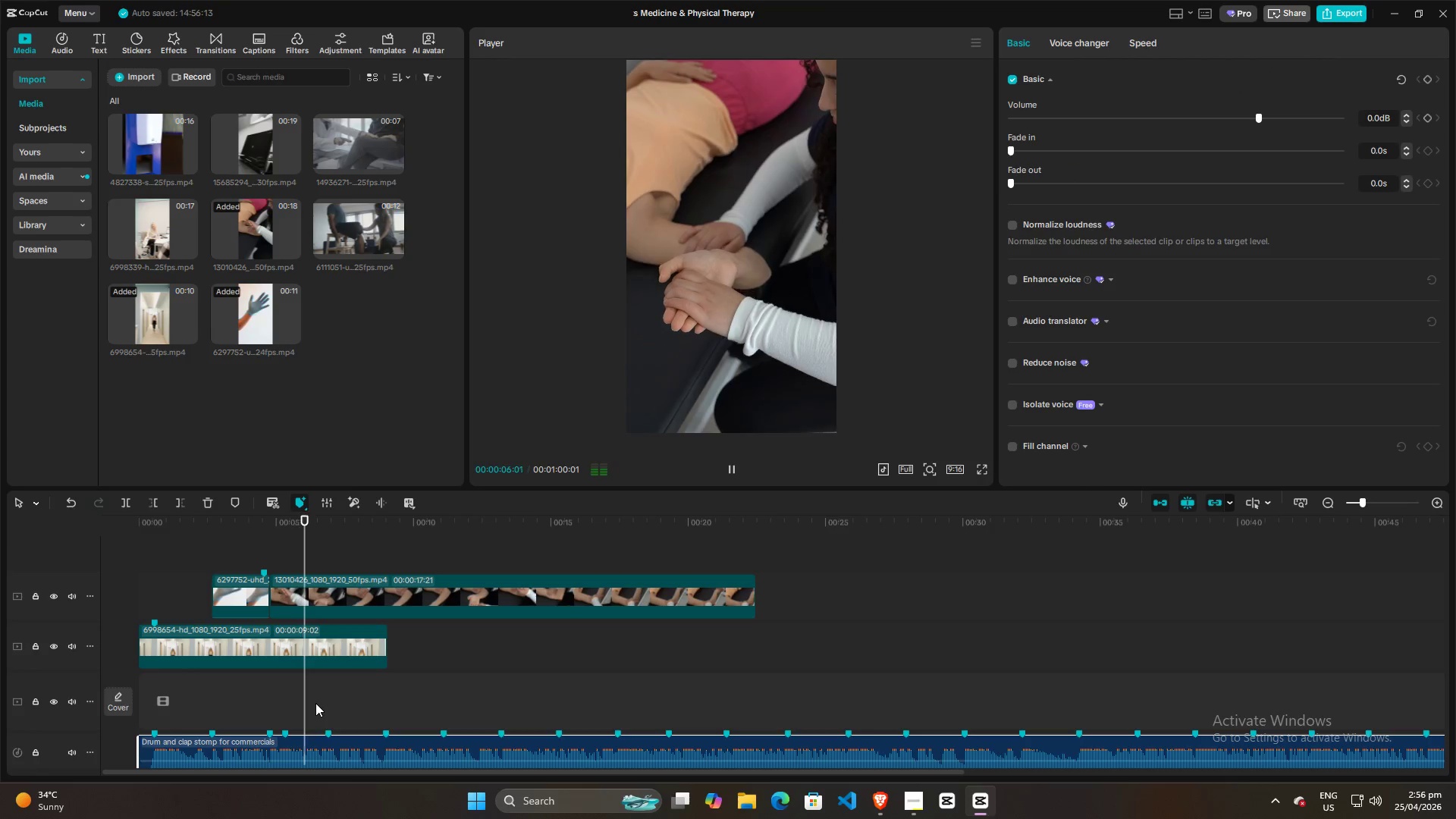 
key(Space)
 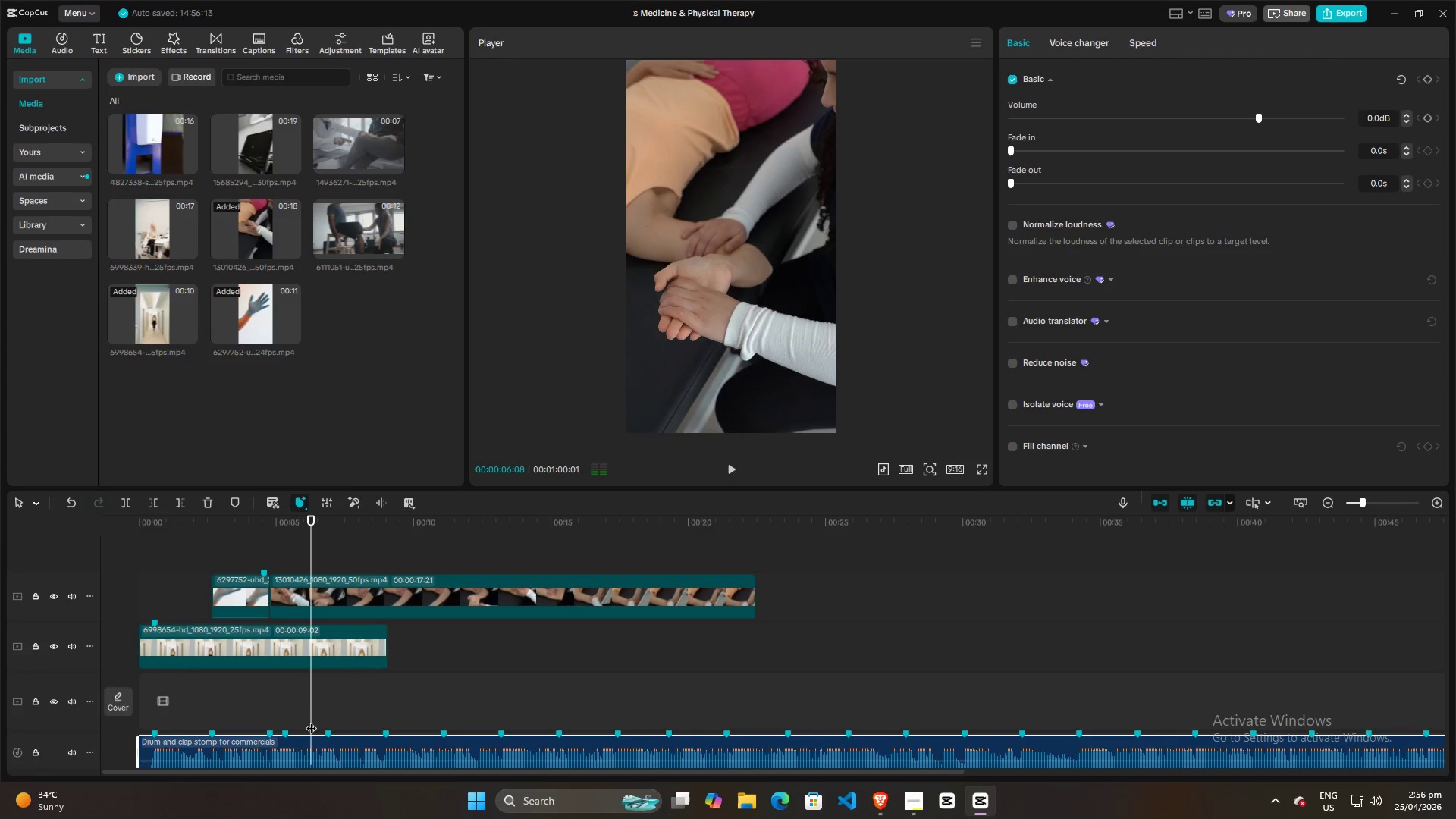 
key(Space)
 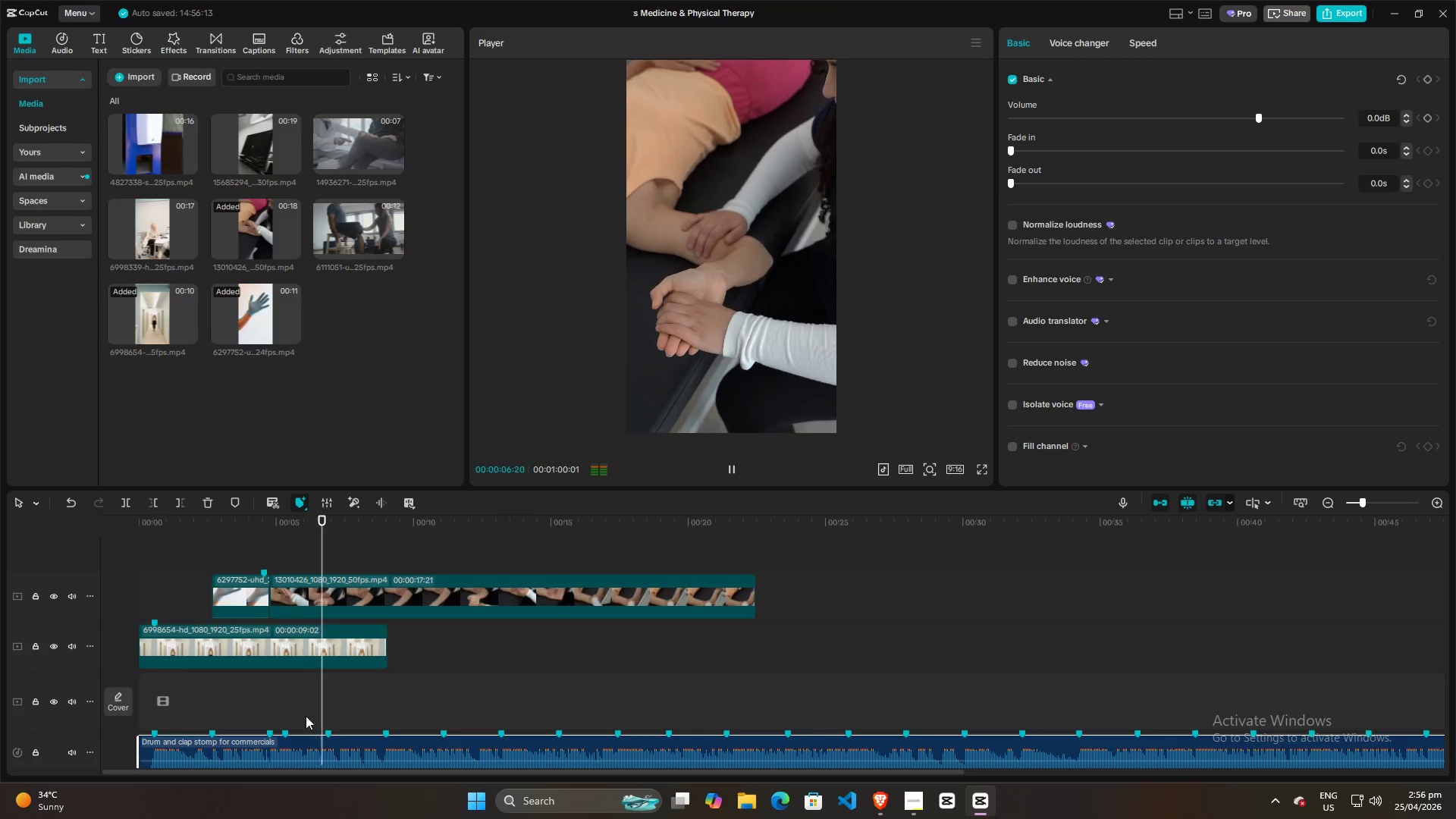 
left_click([305, 709])
 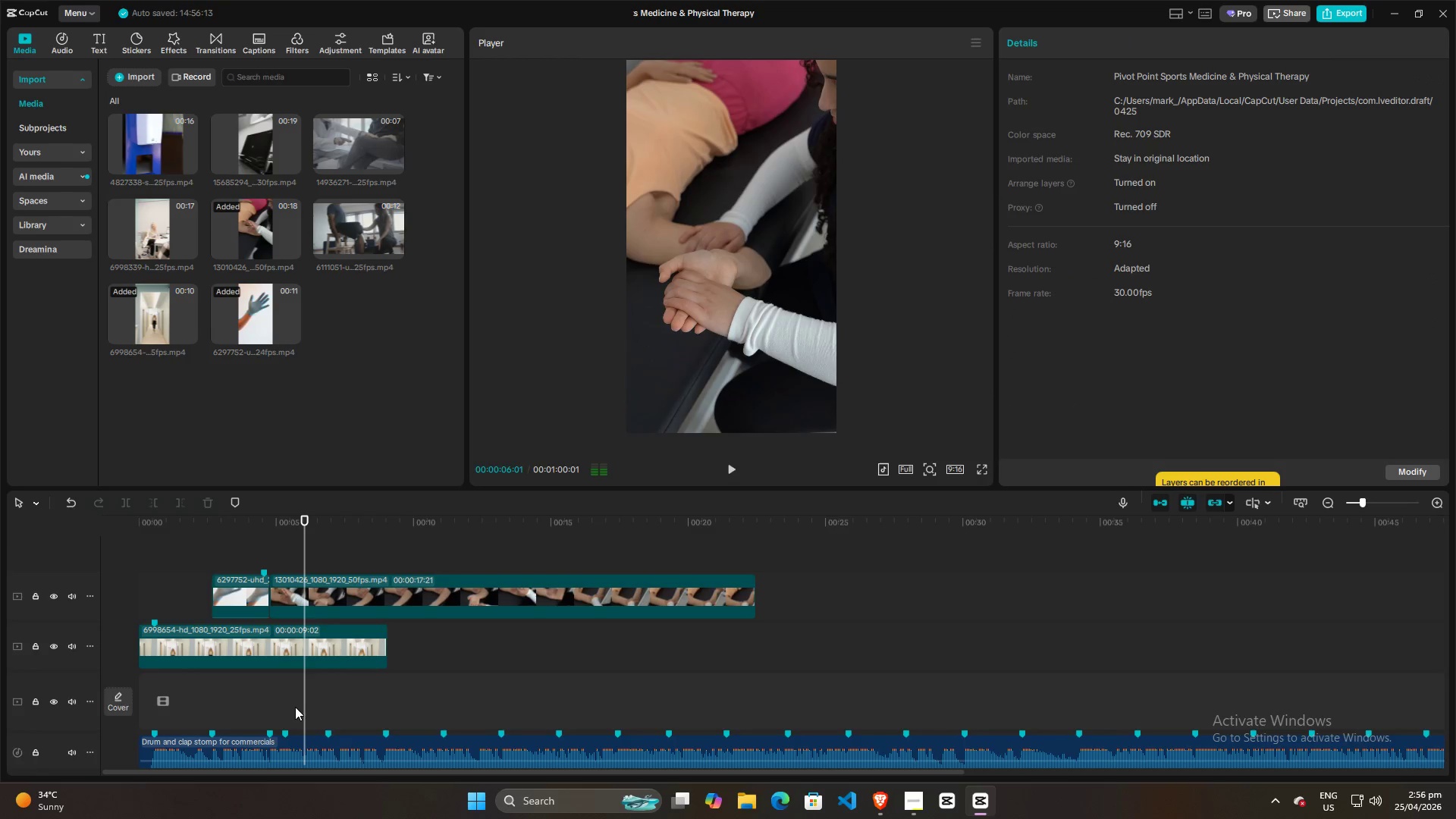 
key(Space)
 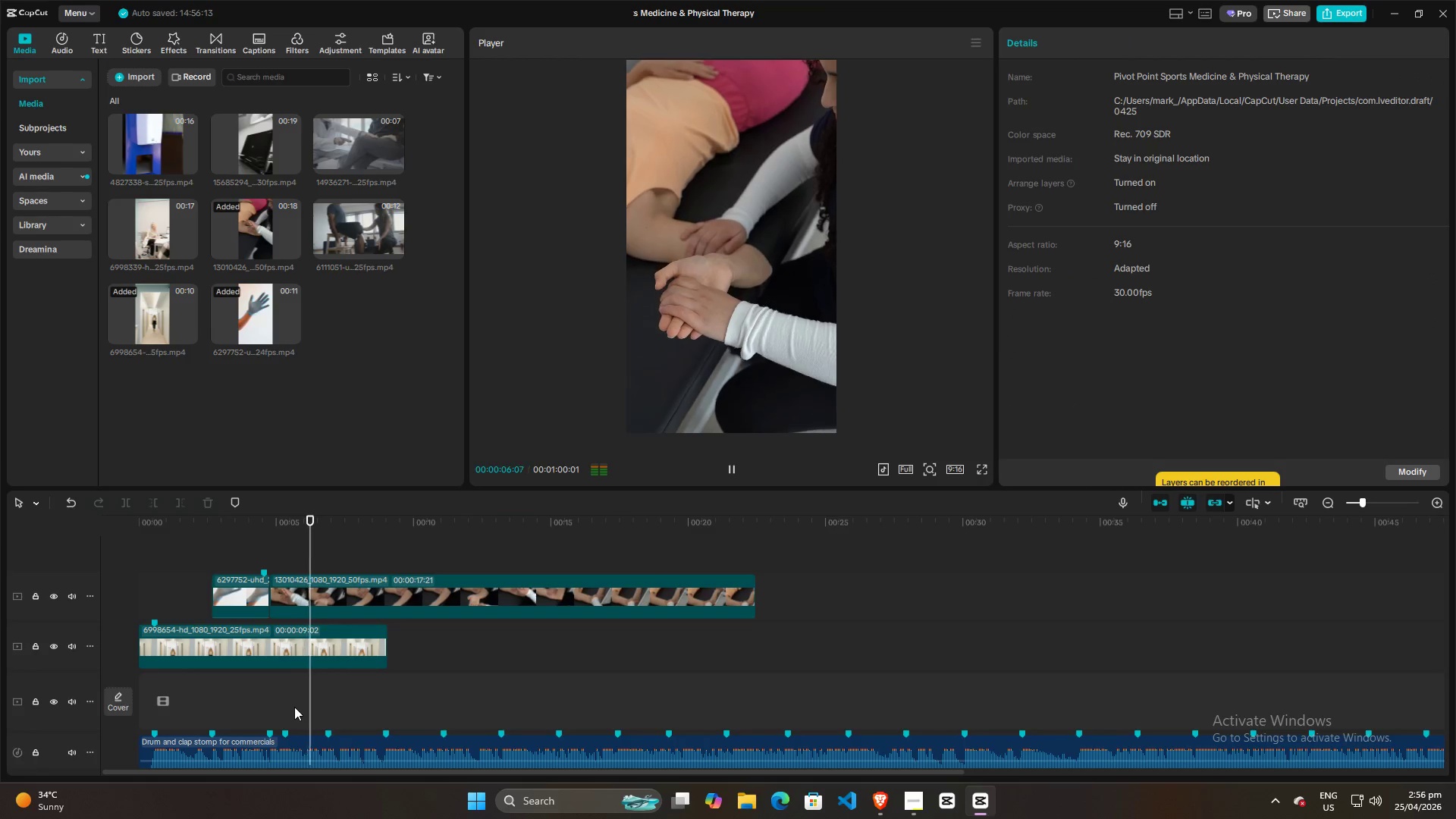 
key(Space)
 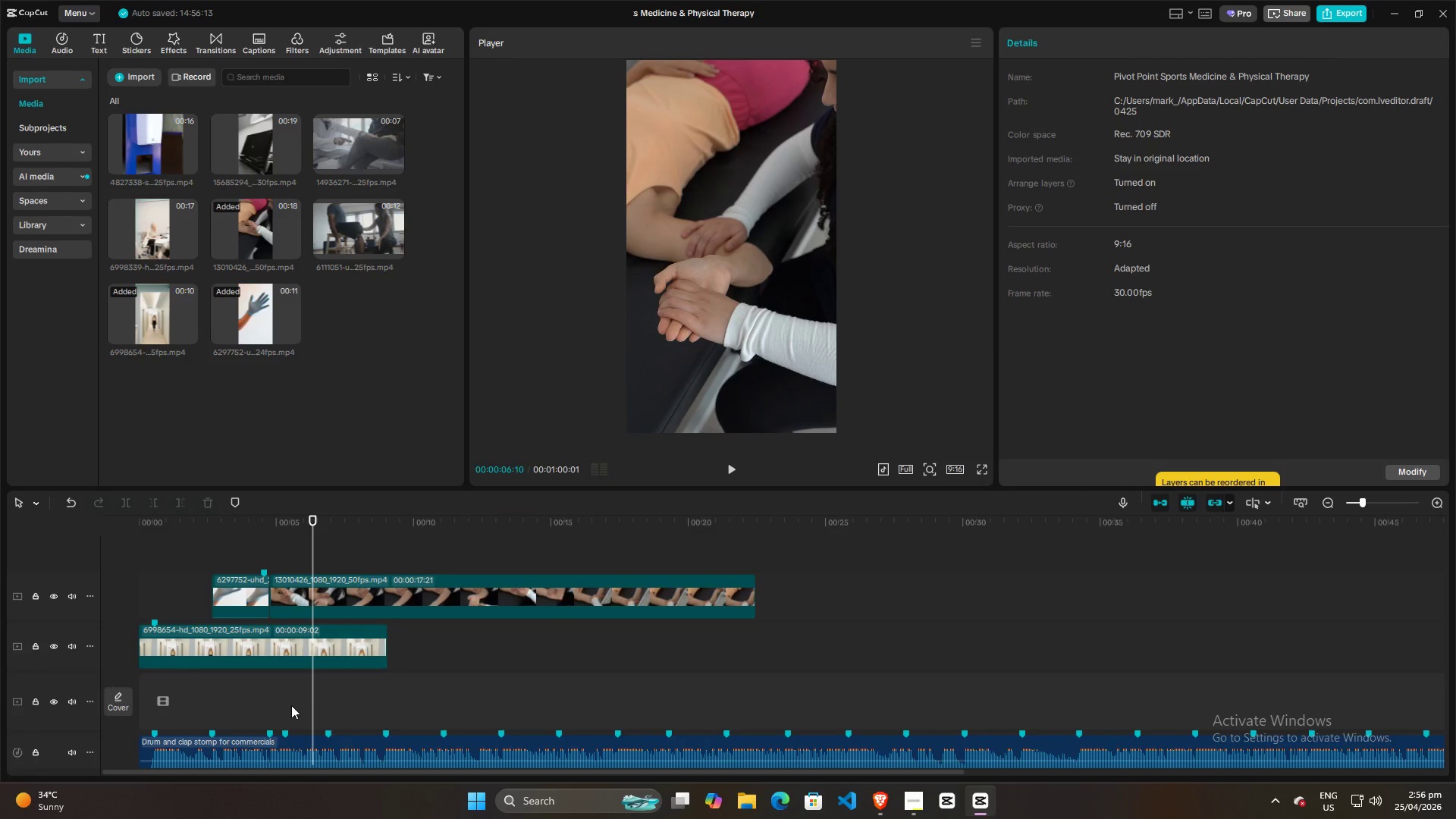 
left_click([275, 696])
 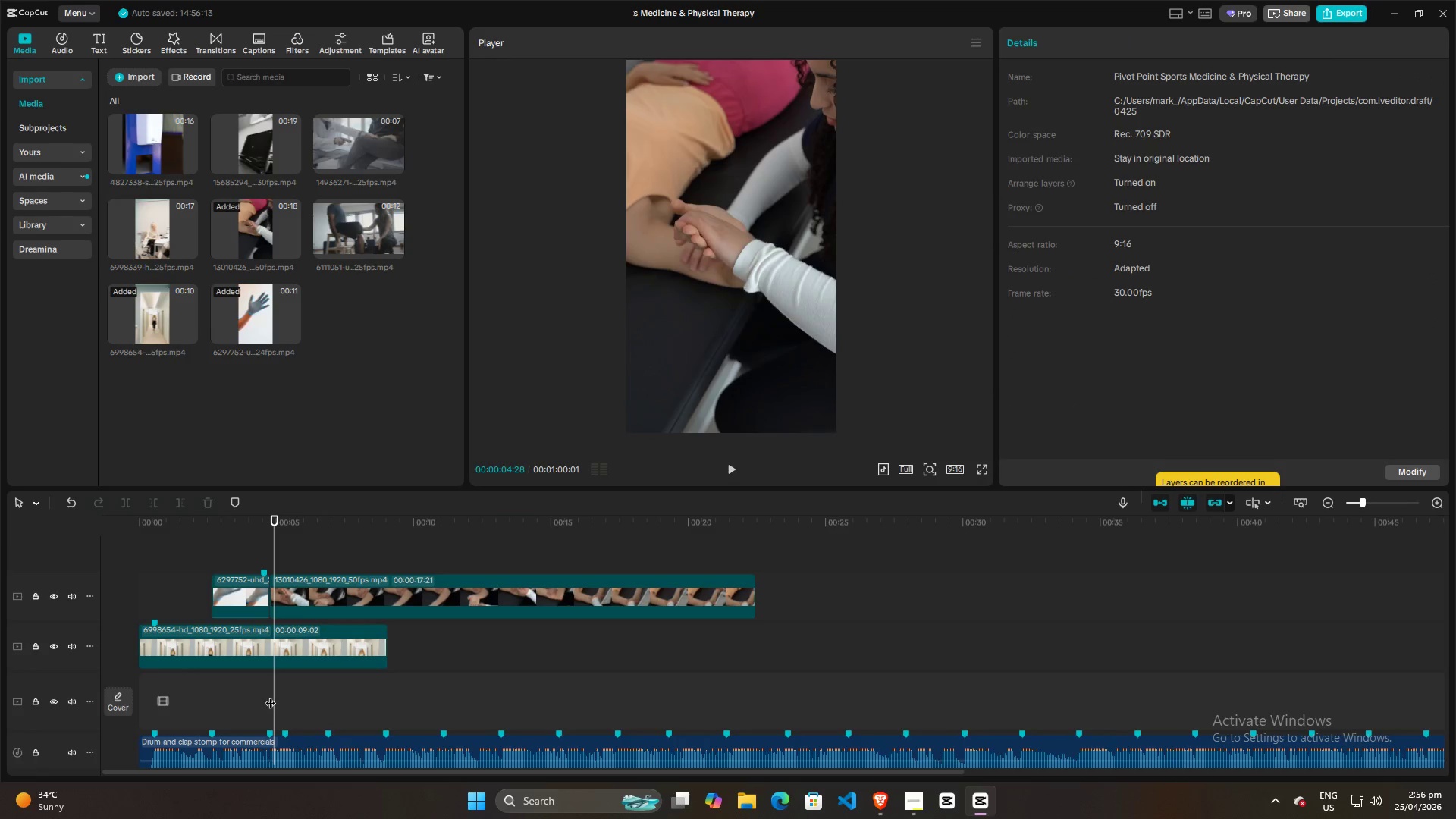 
key(Space)
 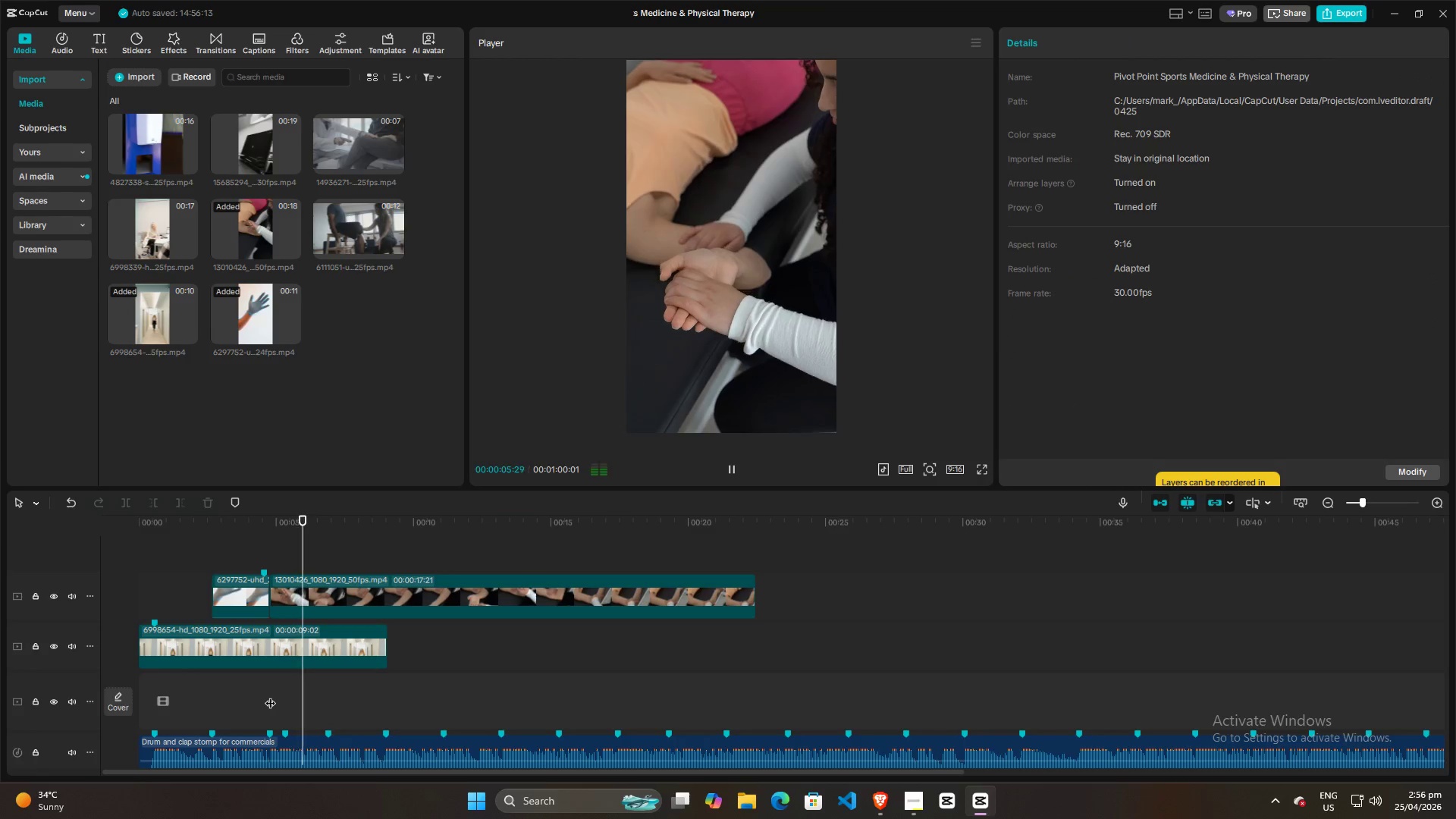 
key(Space)
 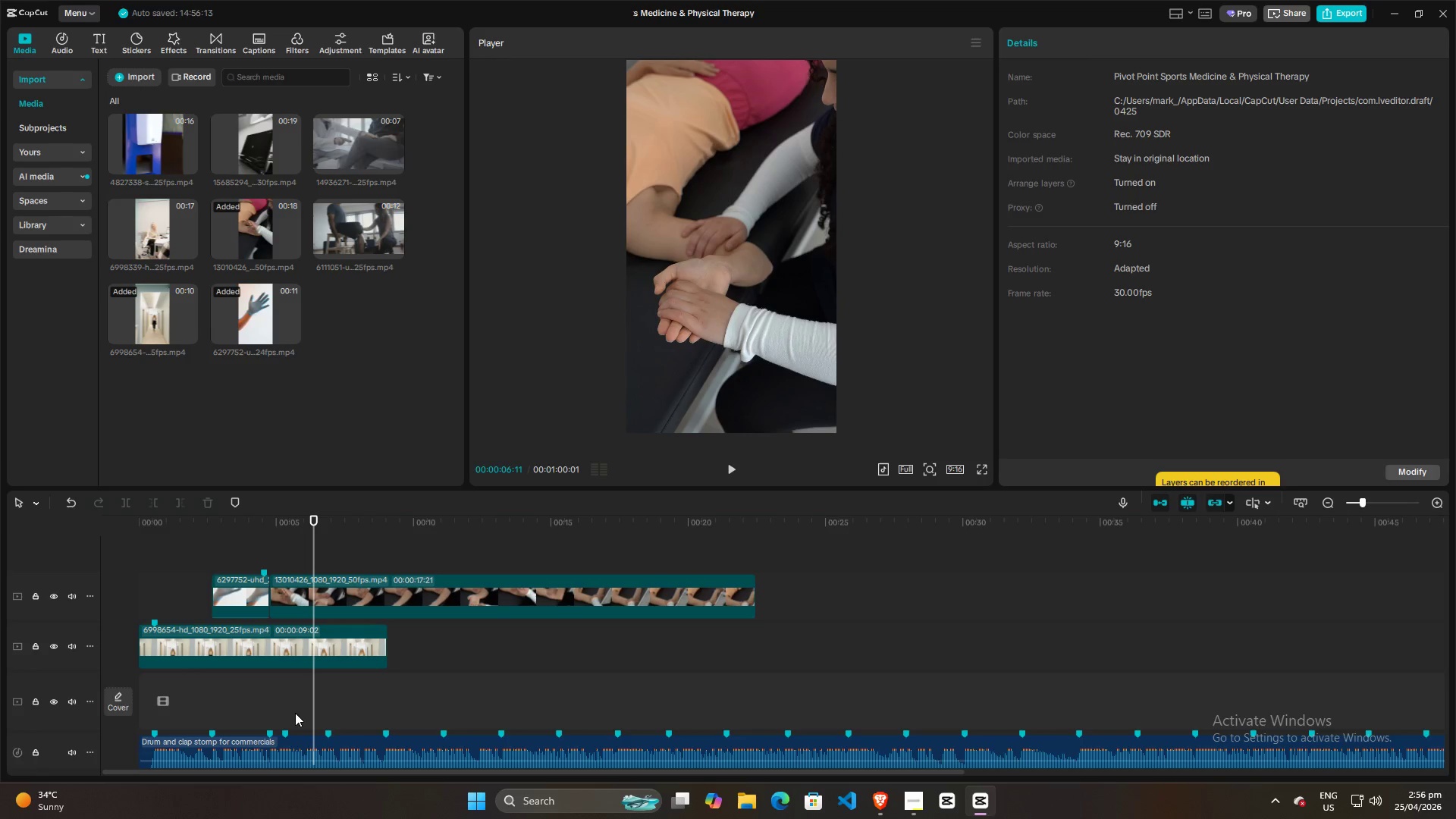 
left_click([268, 695])
 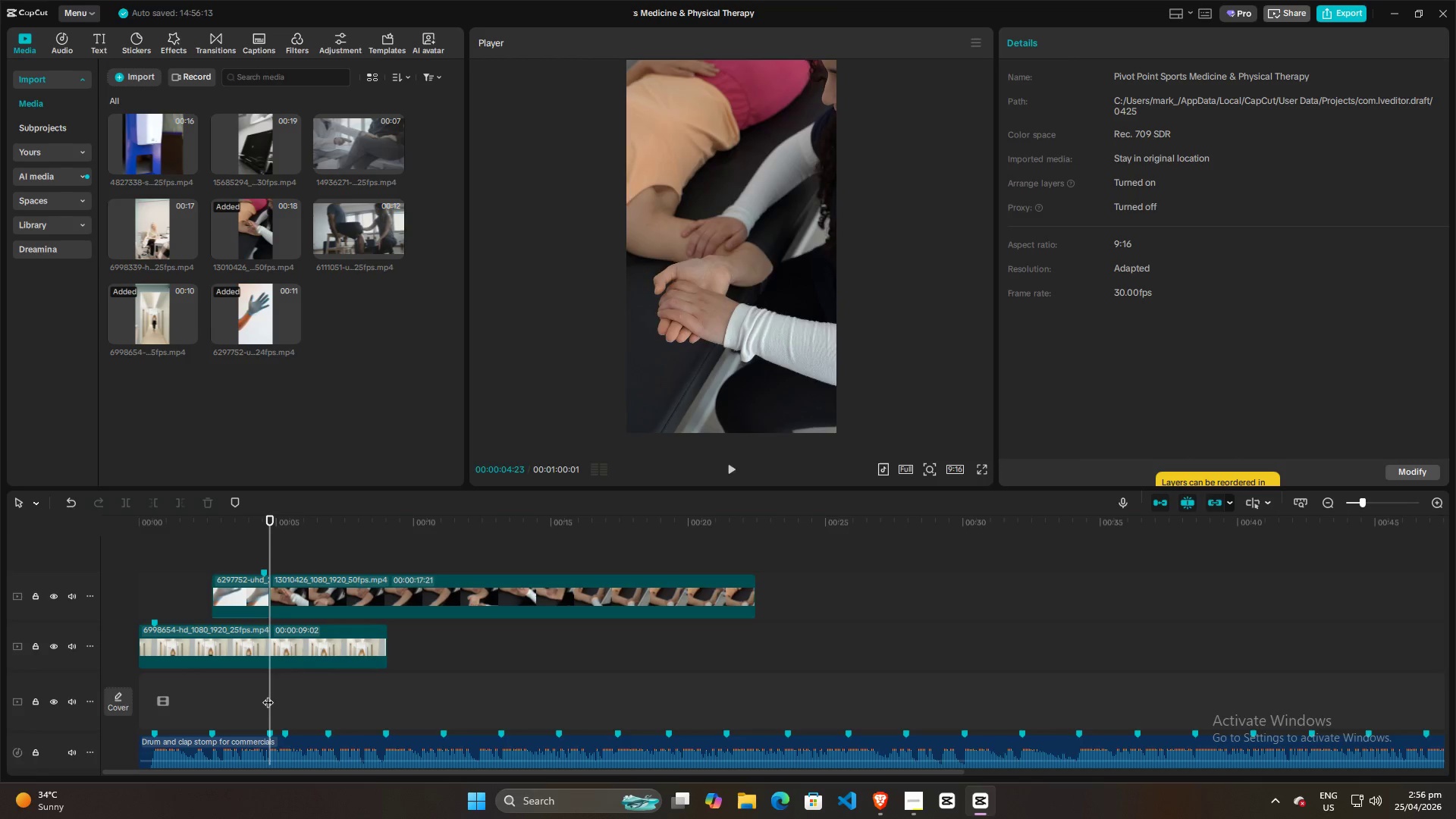 
key(Space)
 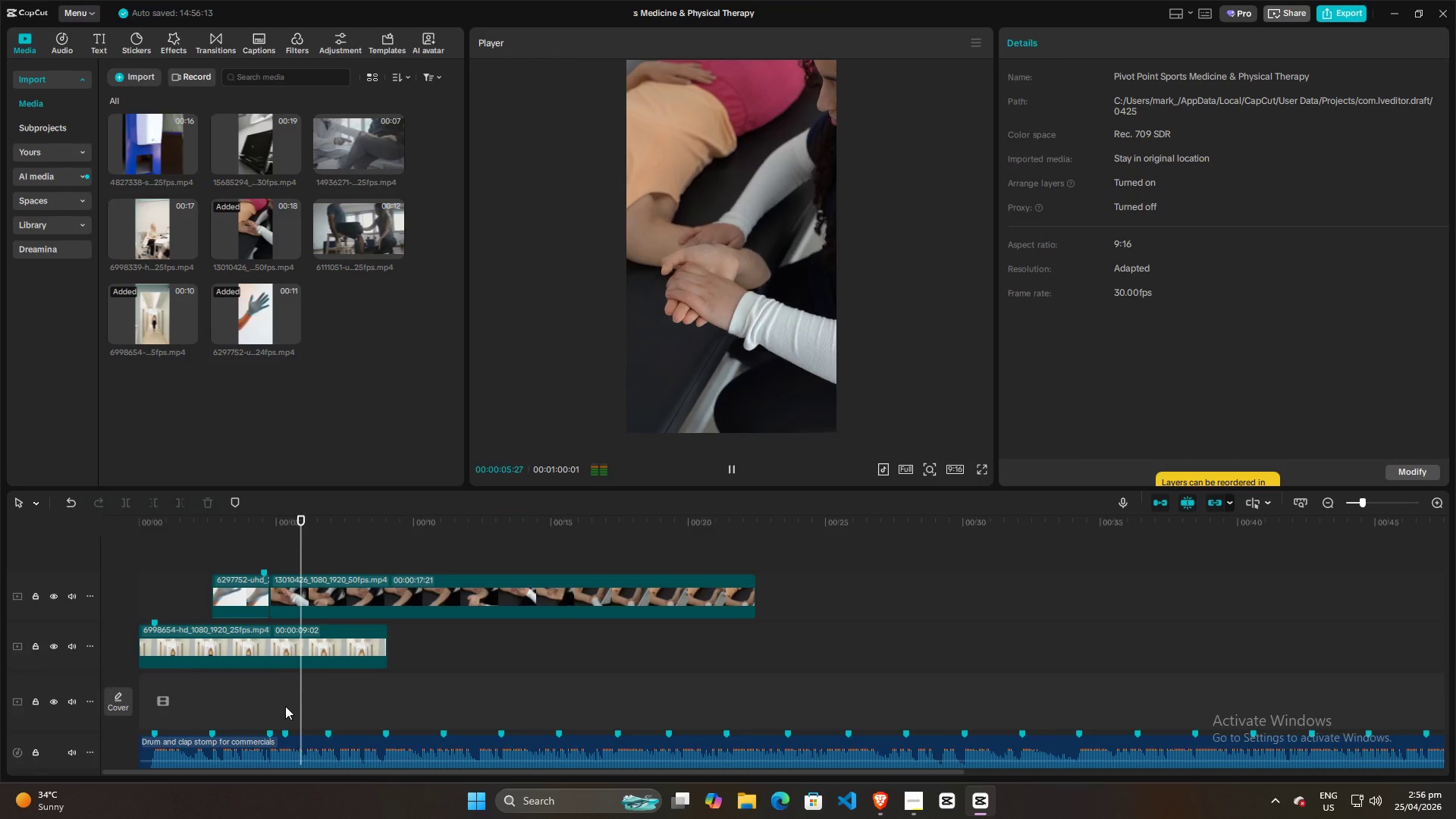 
key(Space)
 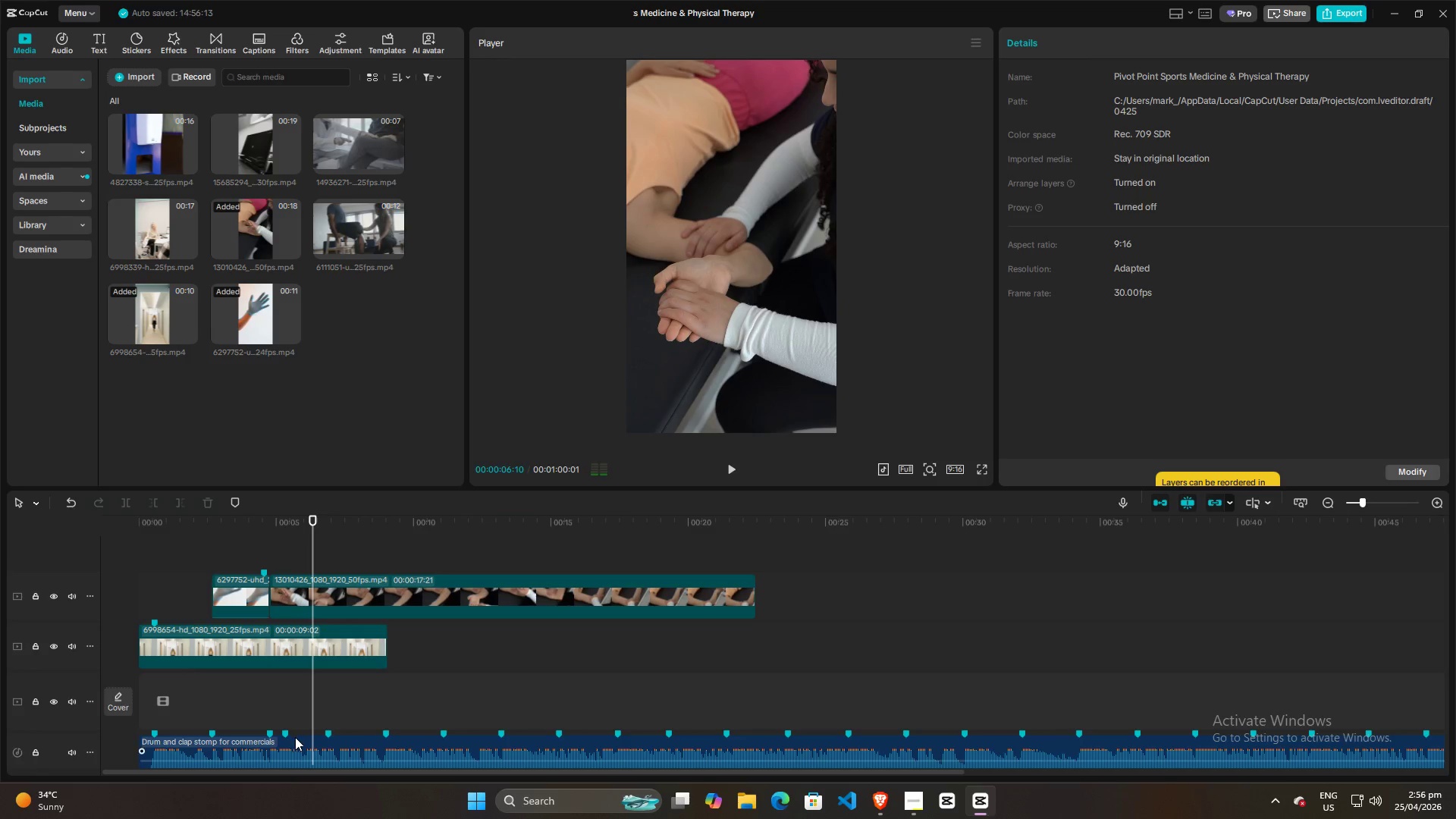 
left_click([296, 738])
 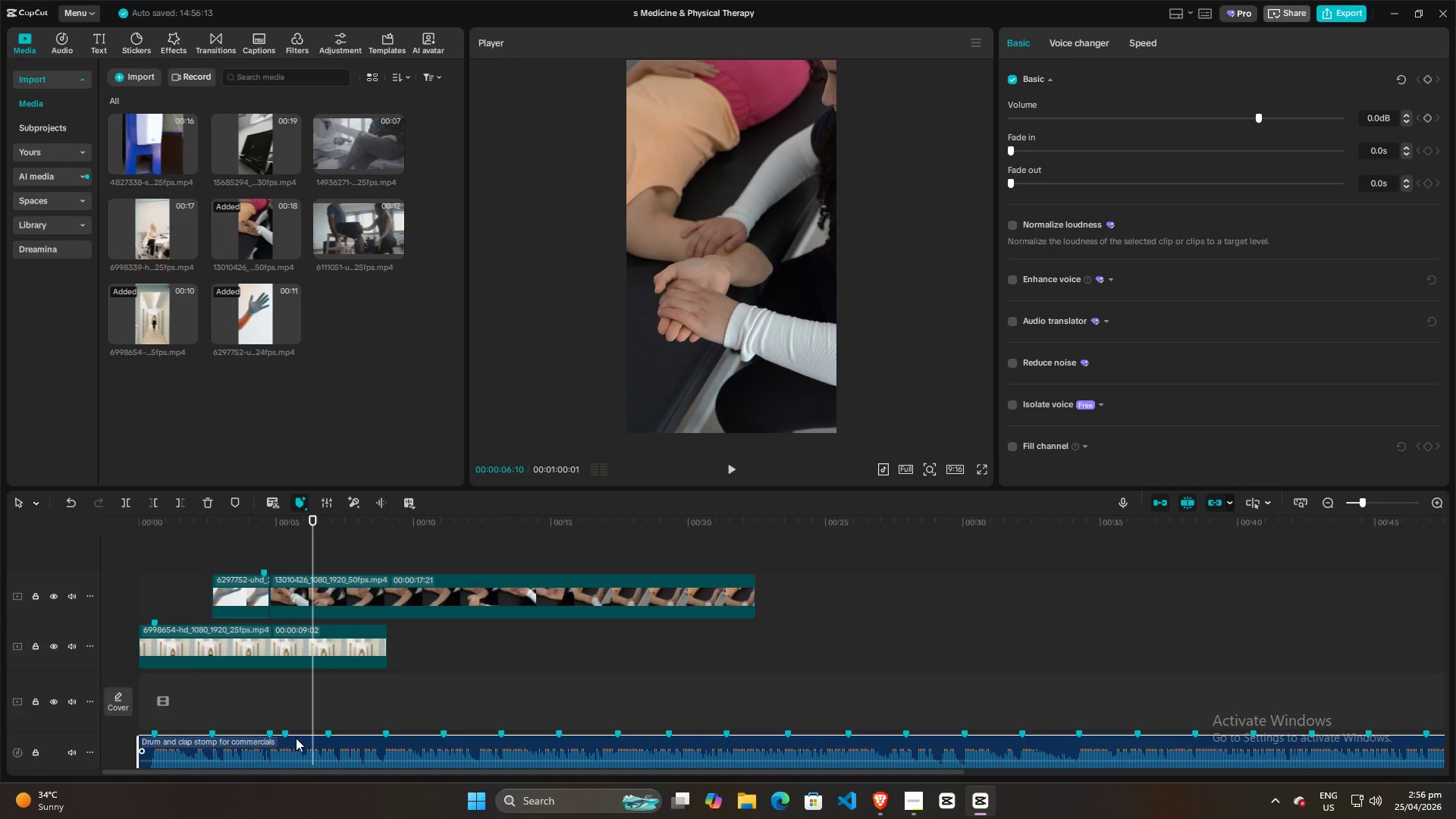 
key(M)
 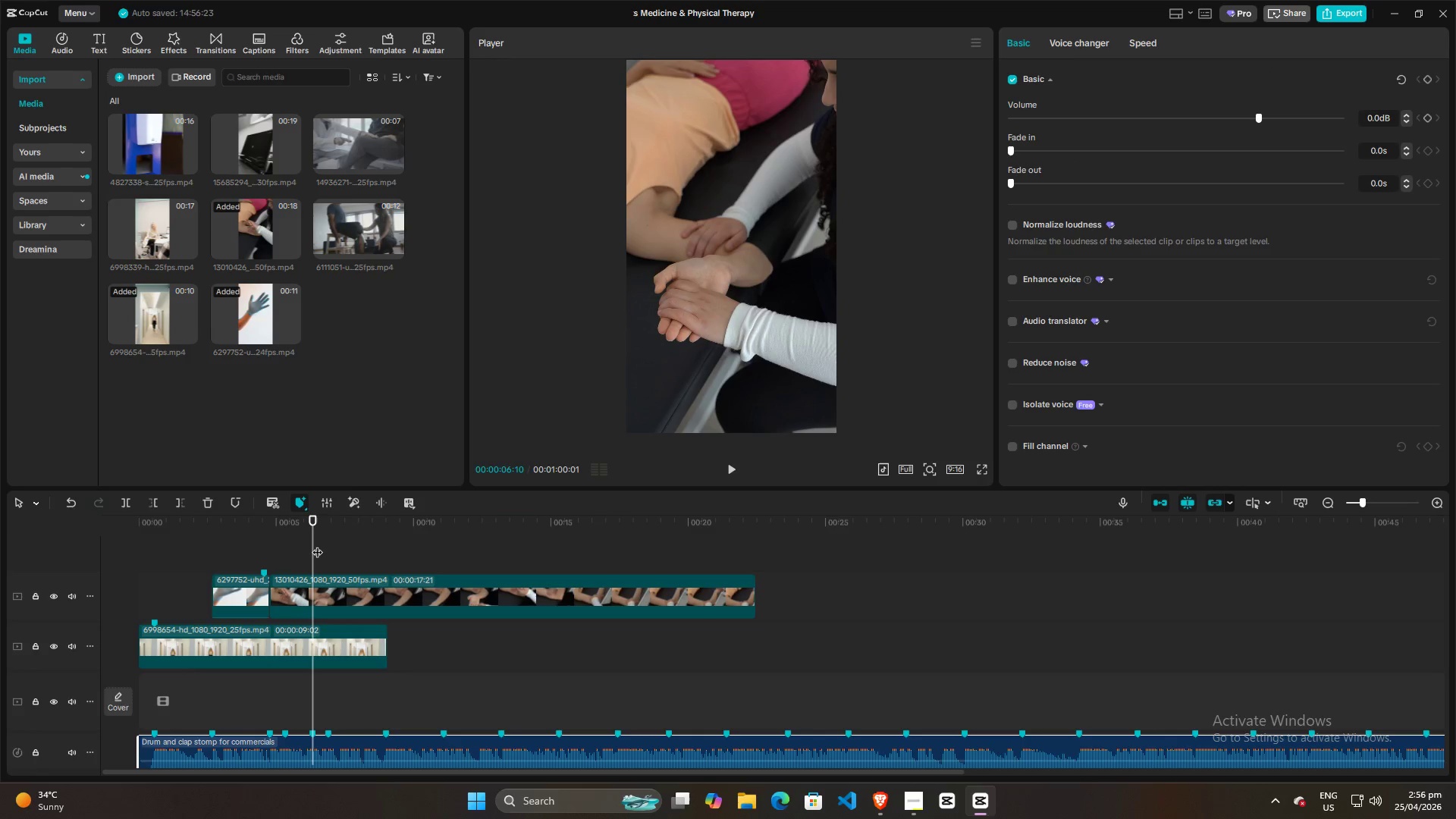 
left_click_drag(start_coordinate=[313, 544], to_coordinate=[562, 538])
 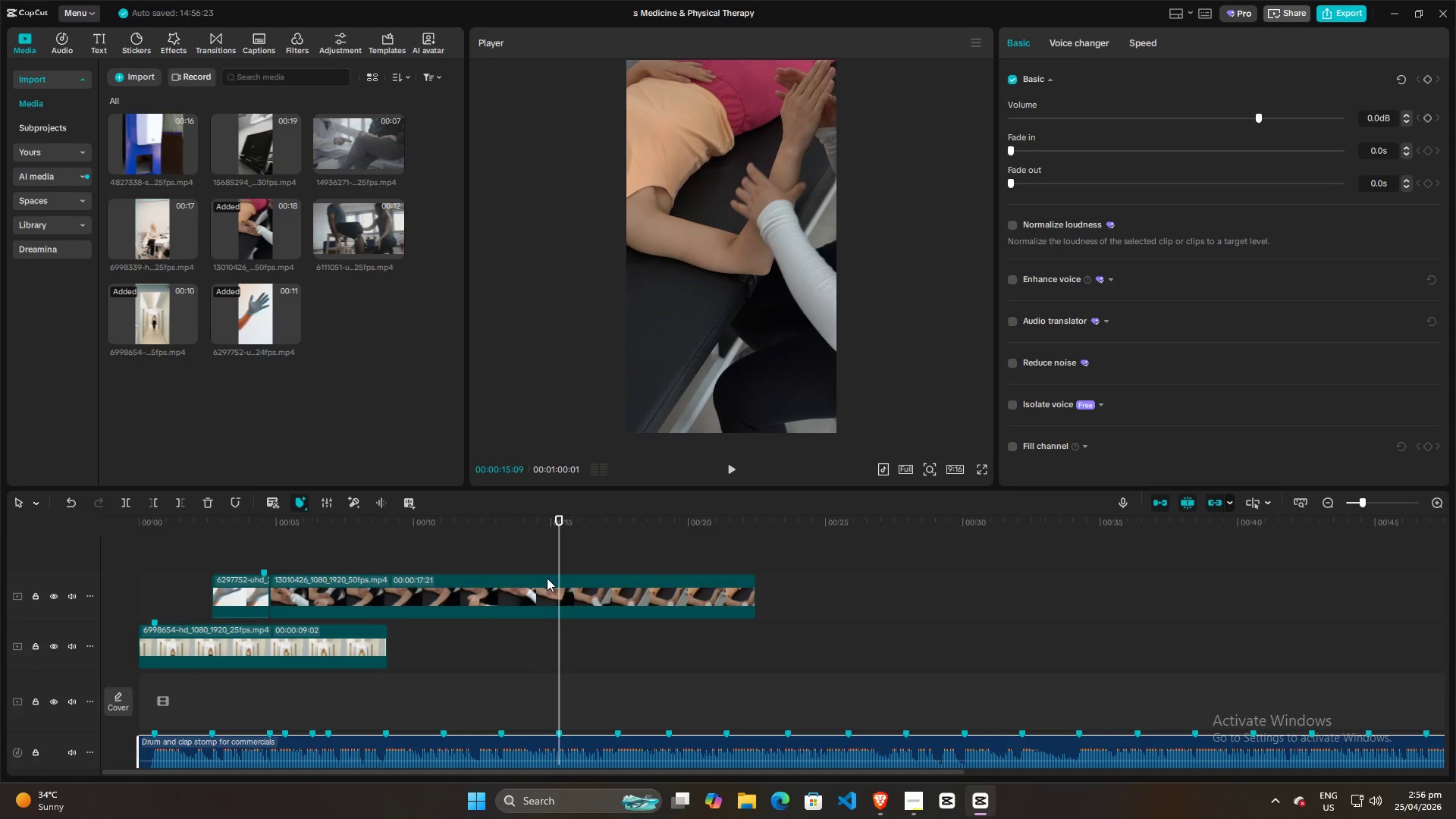 
left_click([546, 579])
 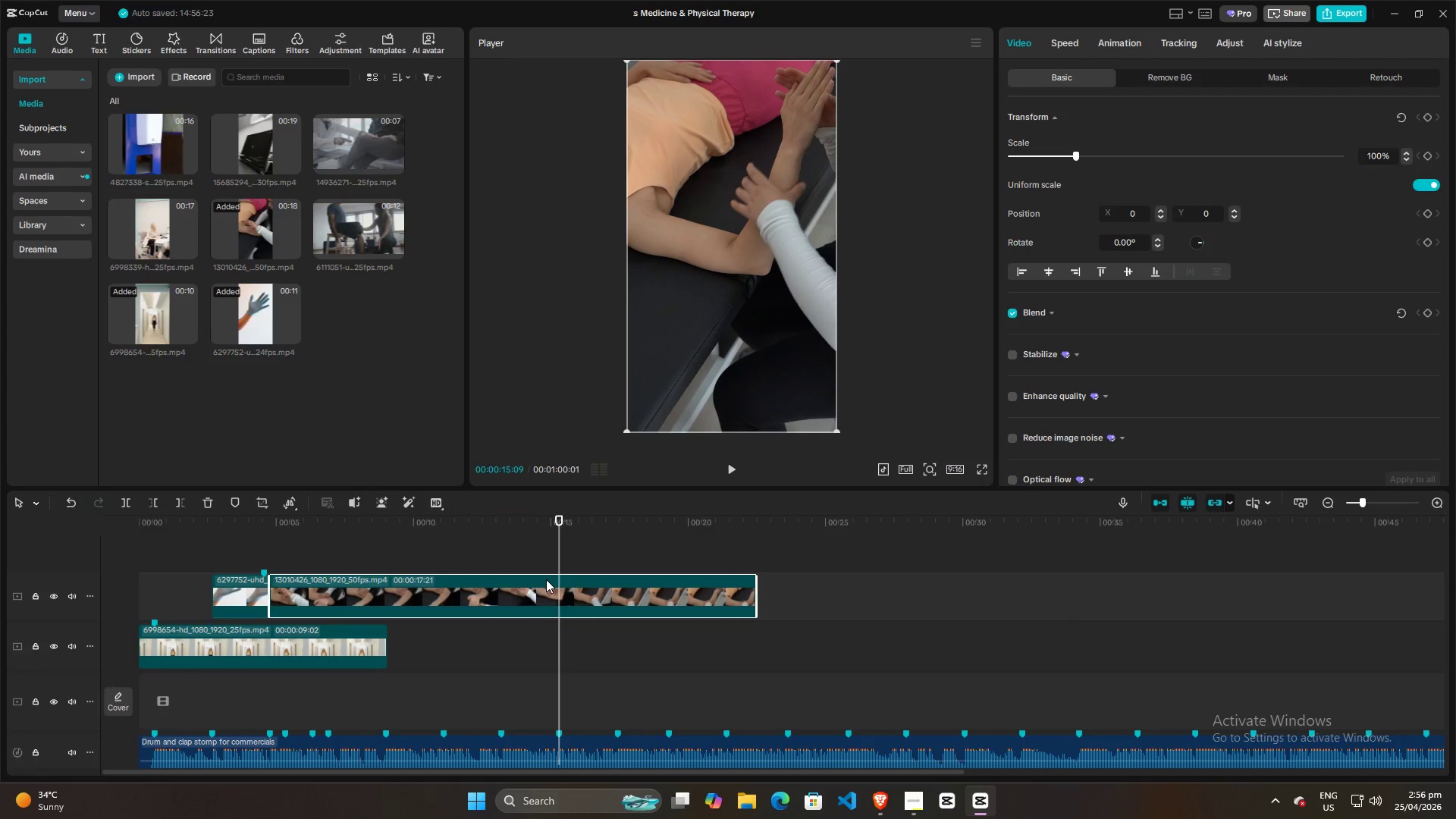 
key(M)
 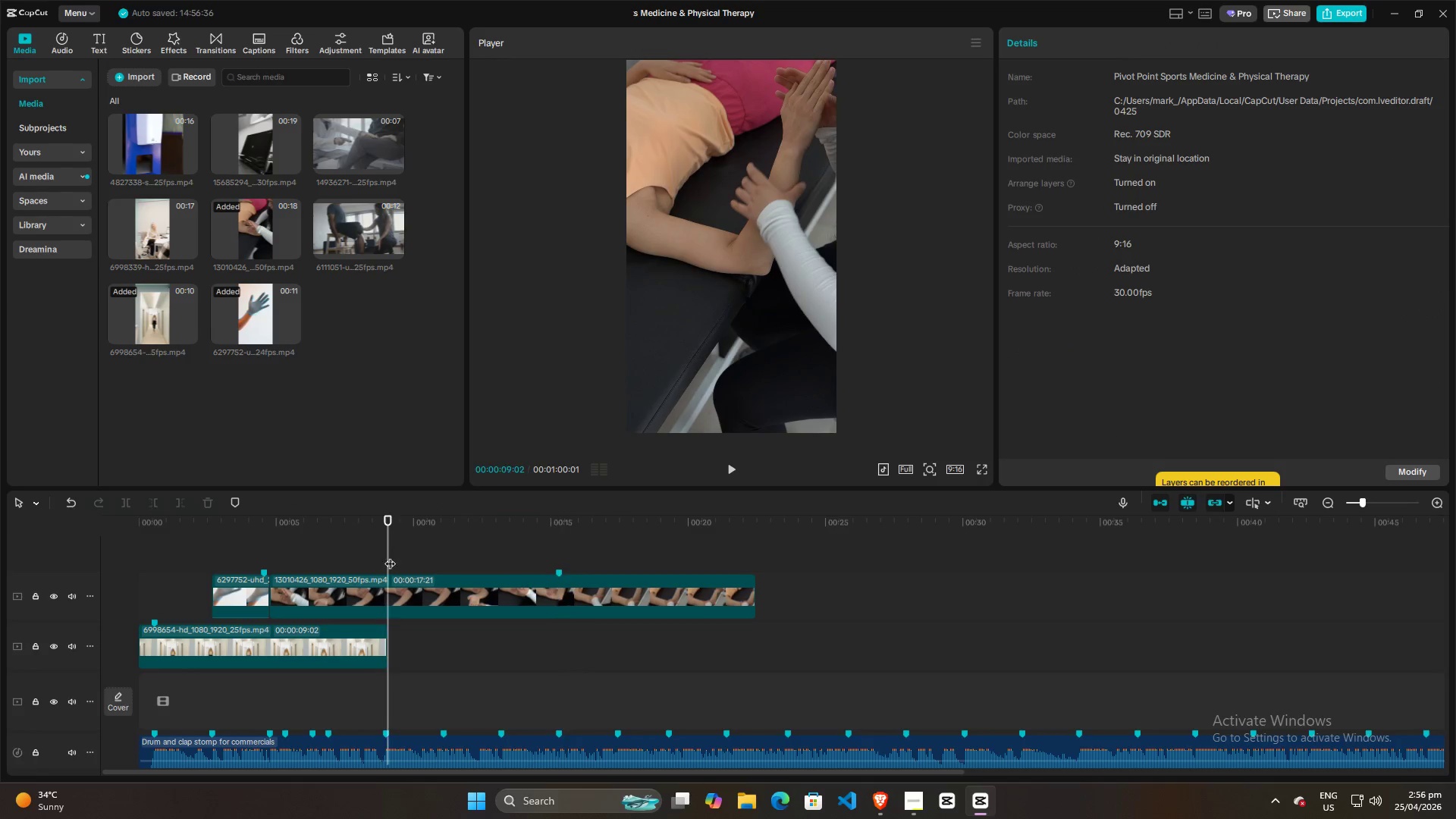 
double_click([394, 576])
 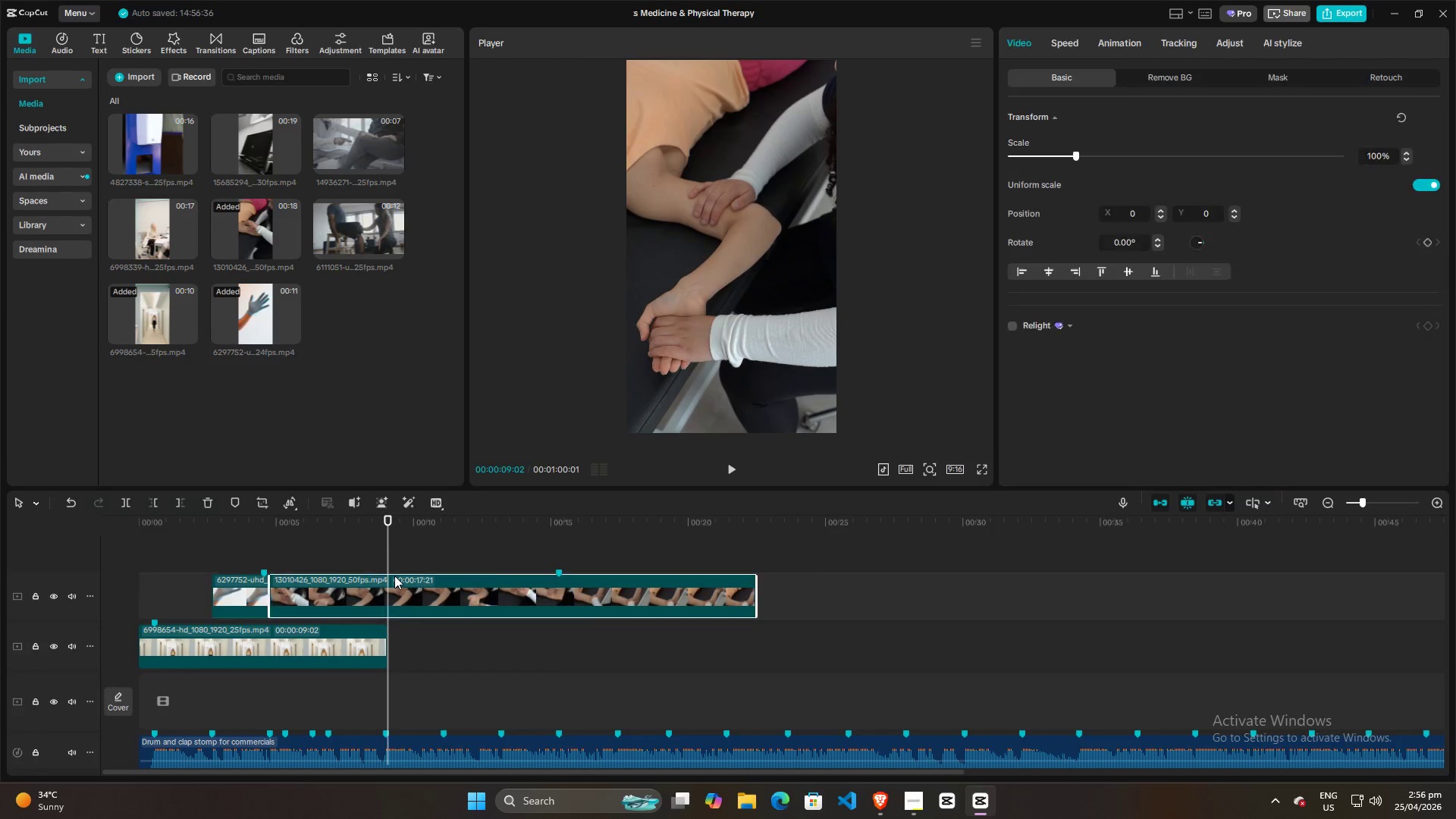 
key(Q)
 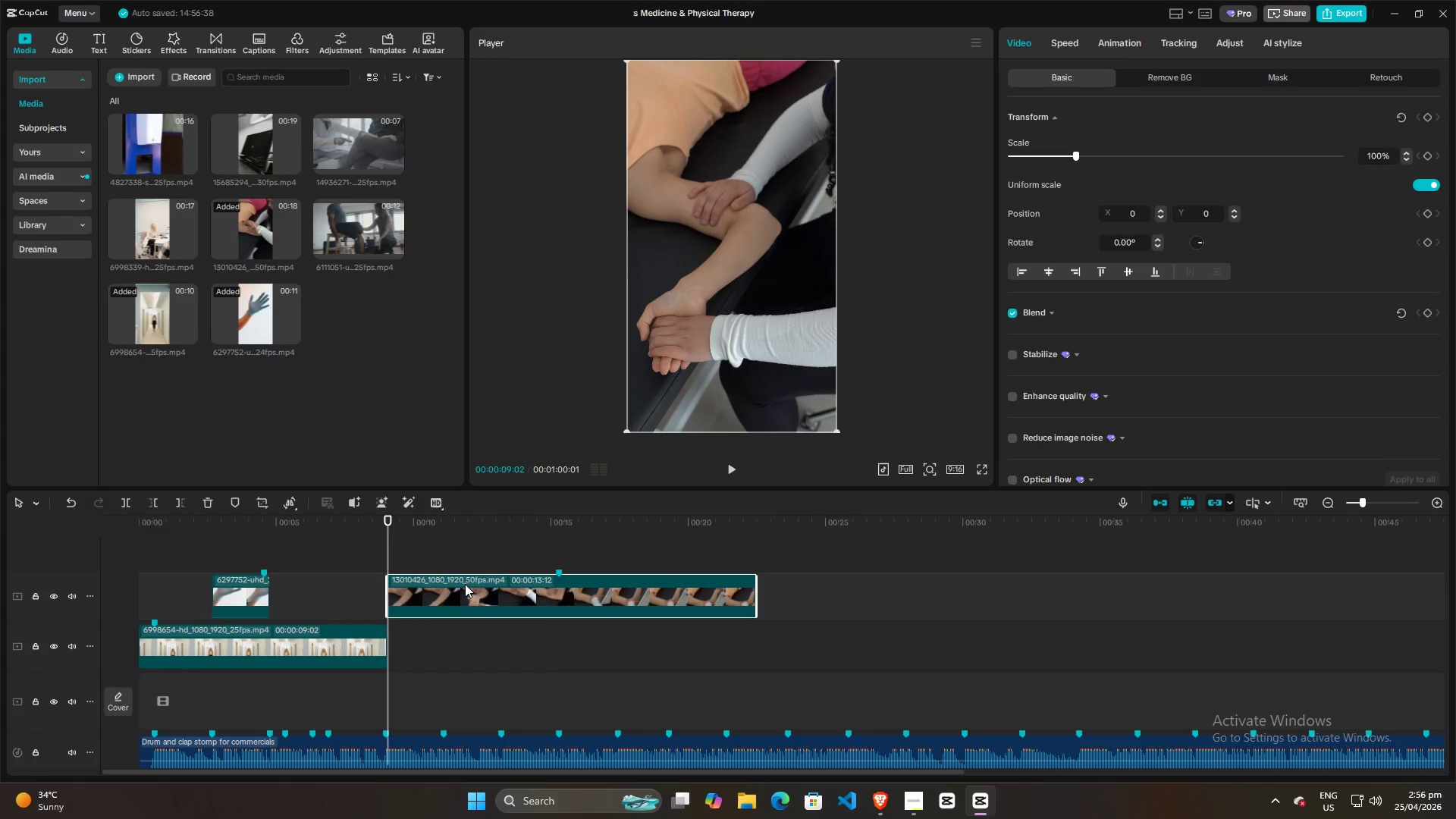 
left_click_drag(start_coordinate=[465, 584], to_coordinate=[213, 544])
 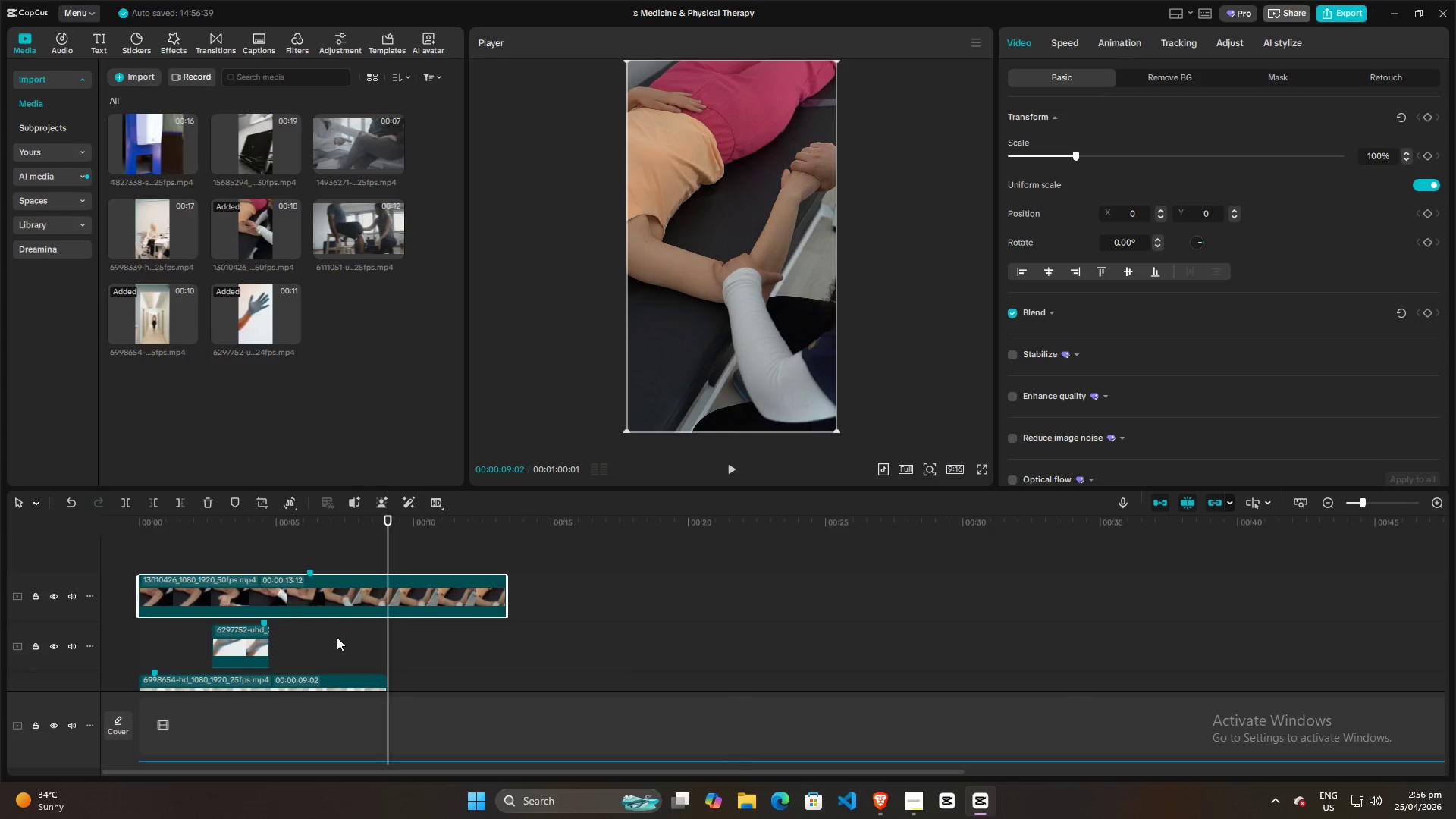 
hold_key(key=ControlLeft, duration=0.53)
scroll: coordinate [321, 636], scroll_direction: down, amount: 5.0
 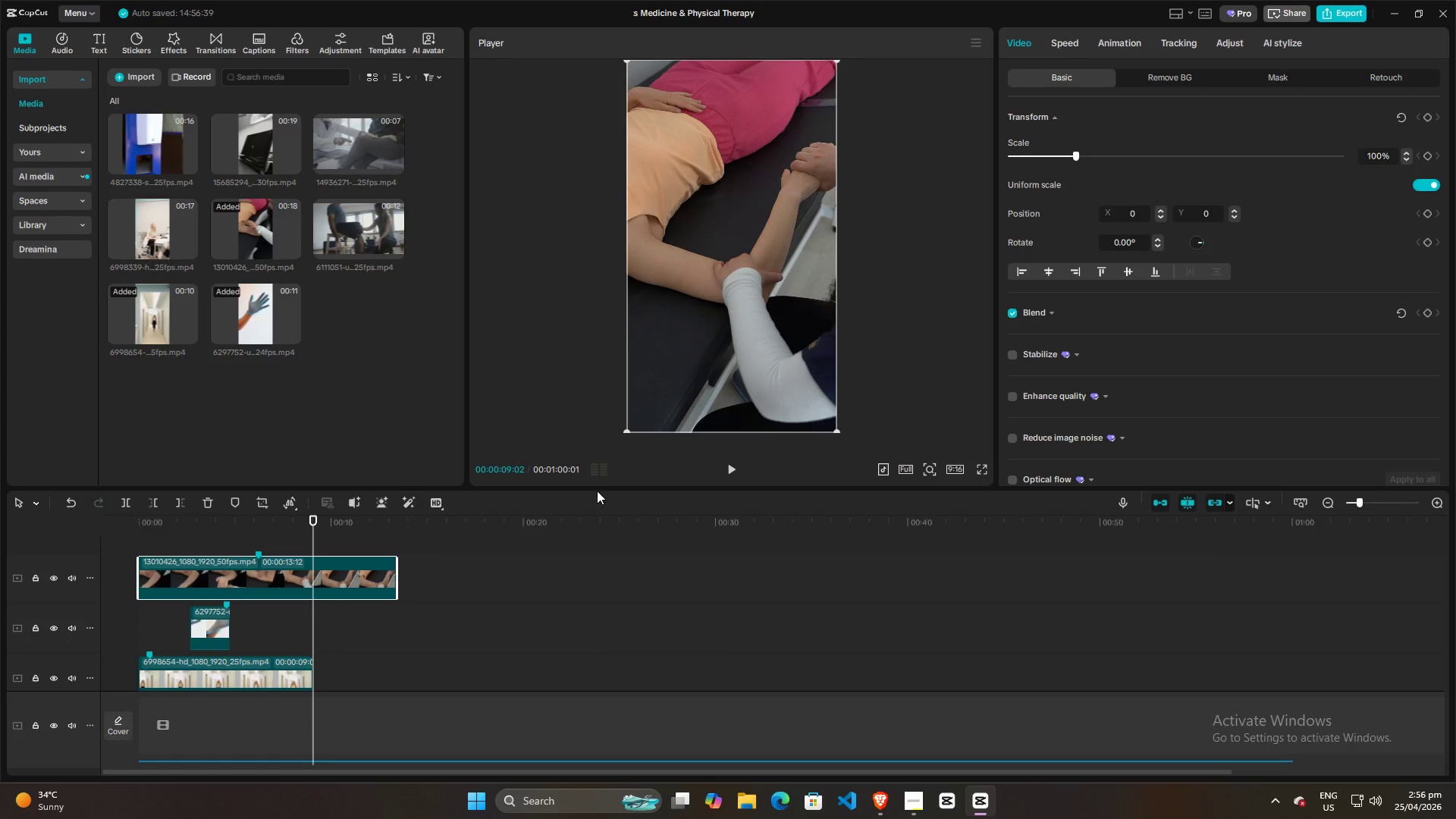 
left_click_drag(start_coordinate=[602, 487], to_coordinate=[604, 409])
 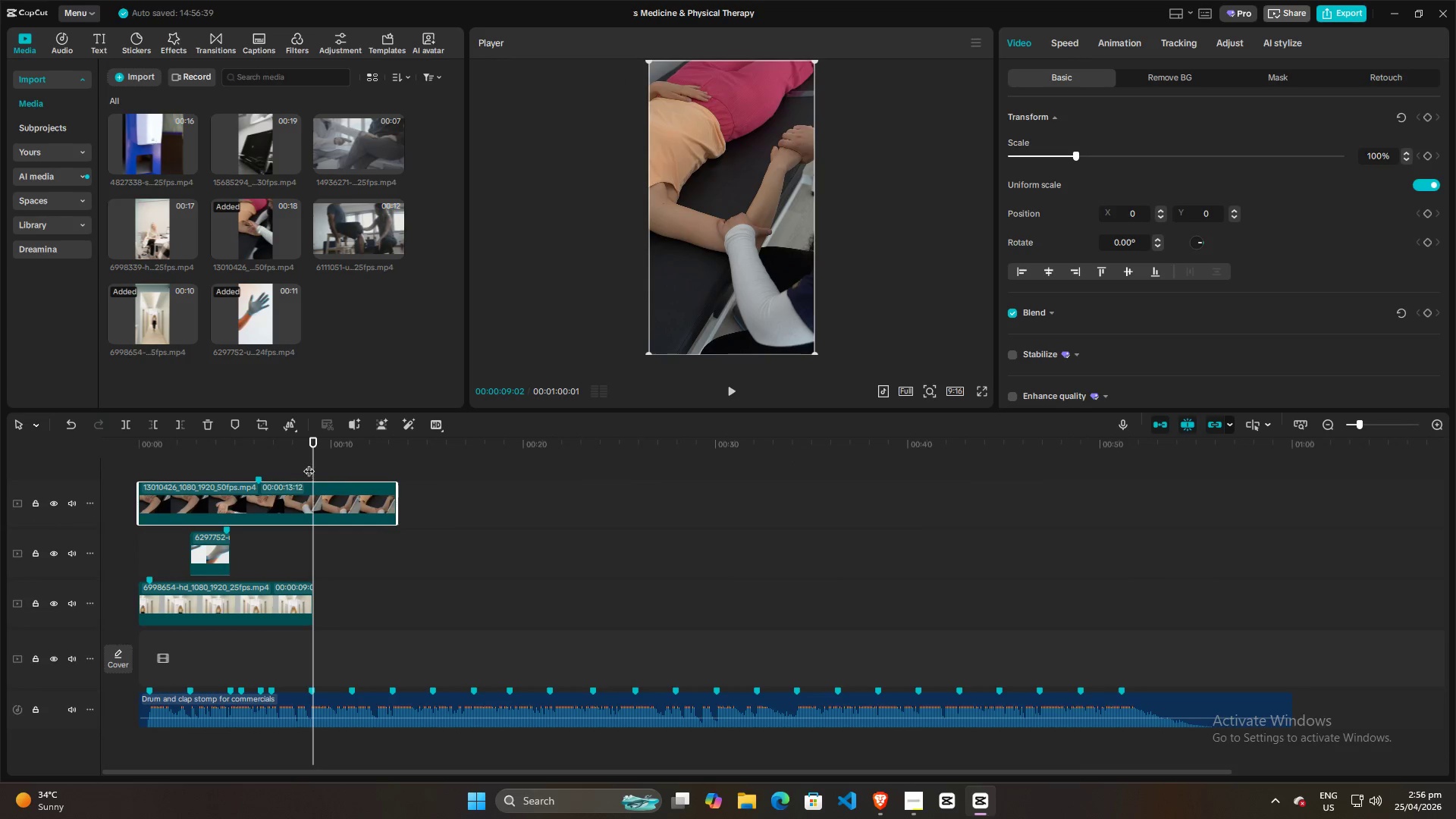 
left_click_drag(start_coordinate=[310, 463], to_coordinate=[243, 460])
 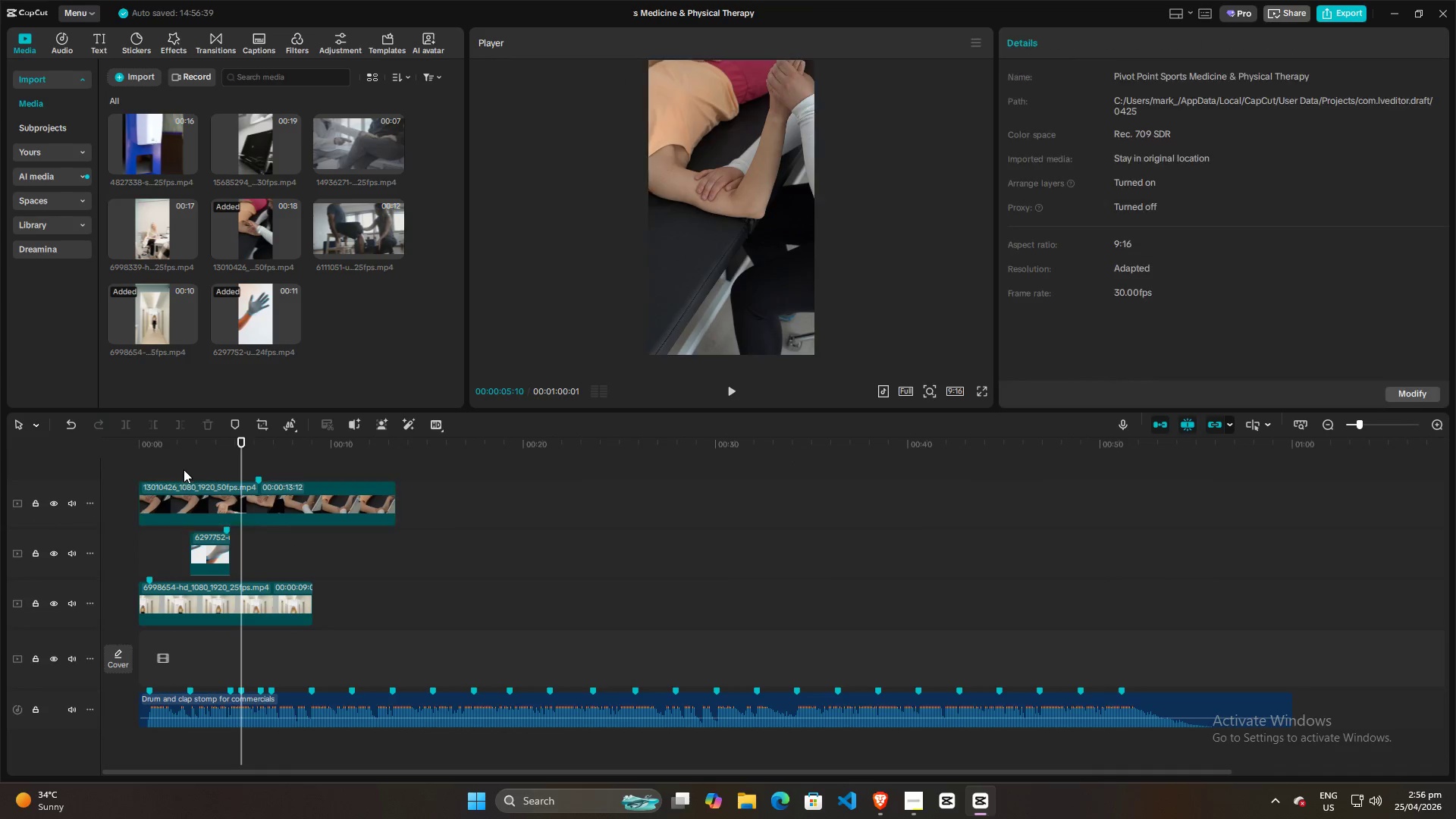 
double_click([152, 472])
 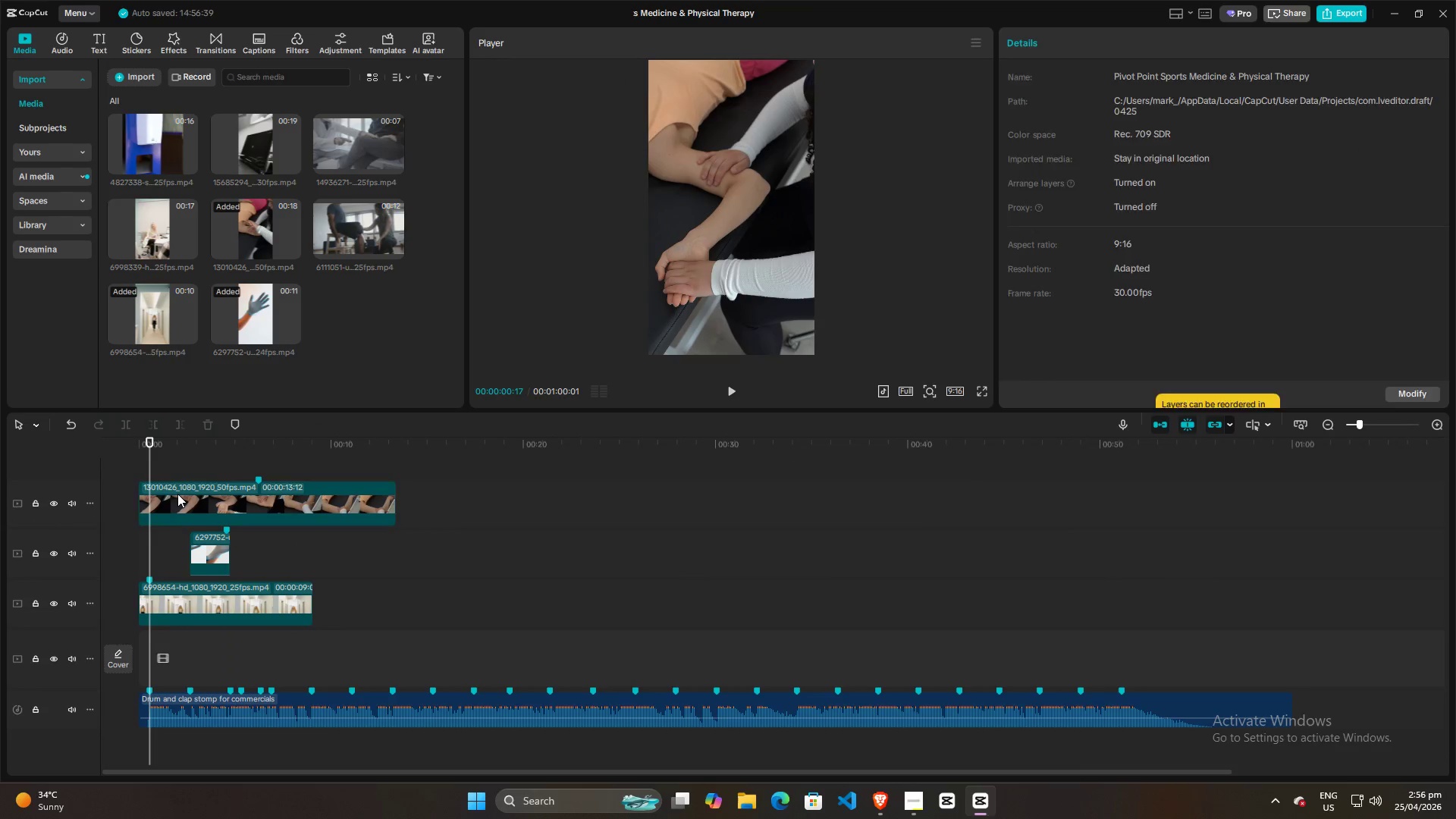 
double_click([173, 465])
 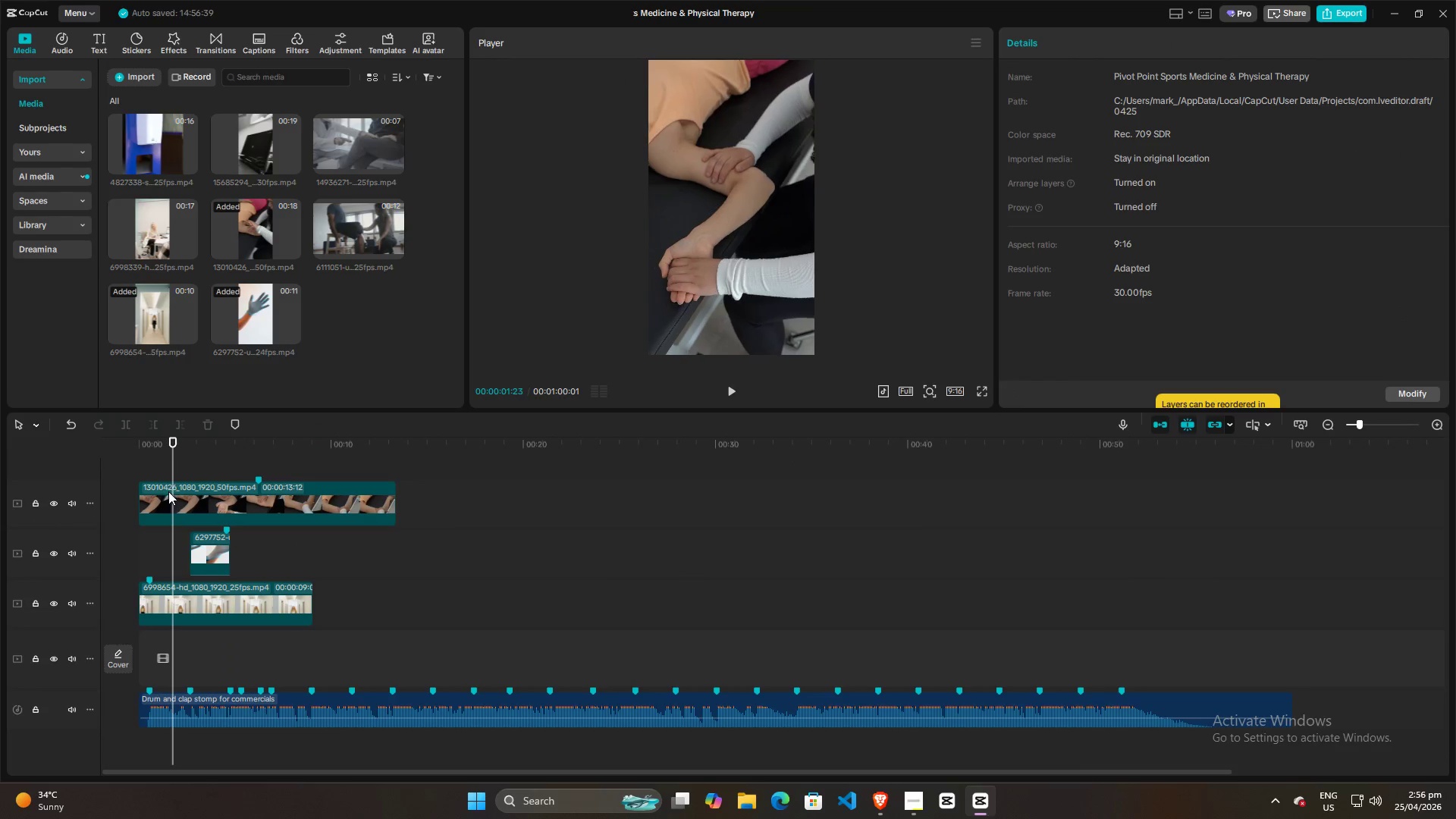 
triple_click([168, 493])
 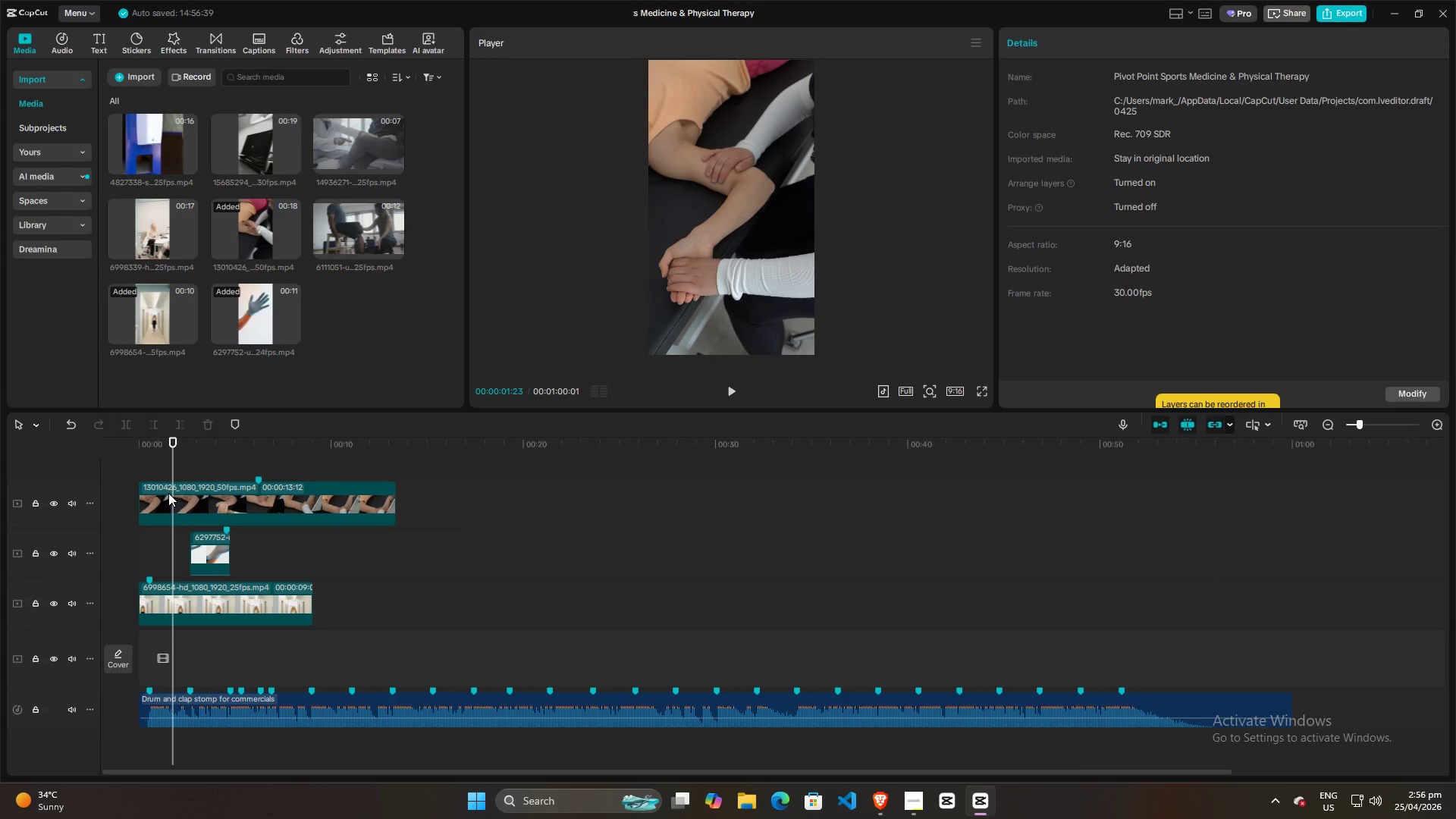 
key(Q)
 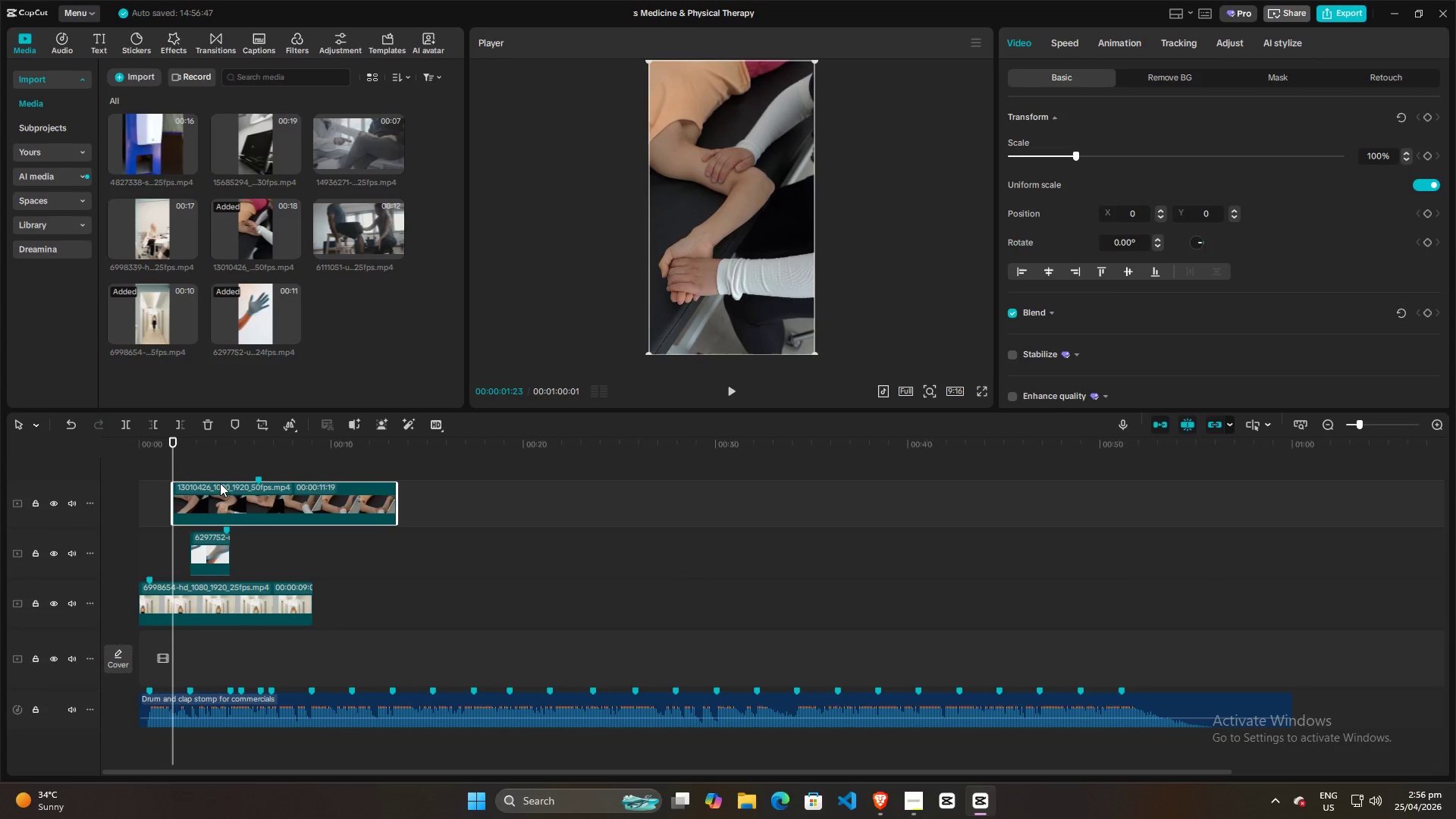 
left_click_drag(start_coordinate=[224, 485], to_coordinate=[204, 485])
 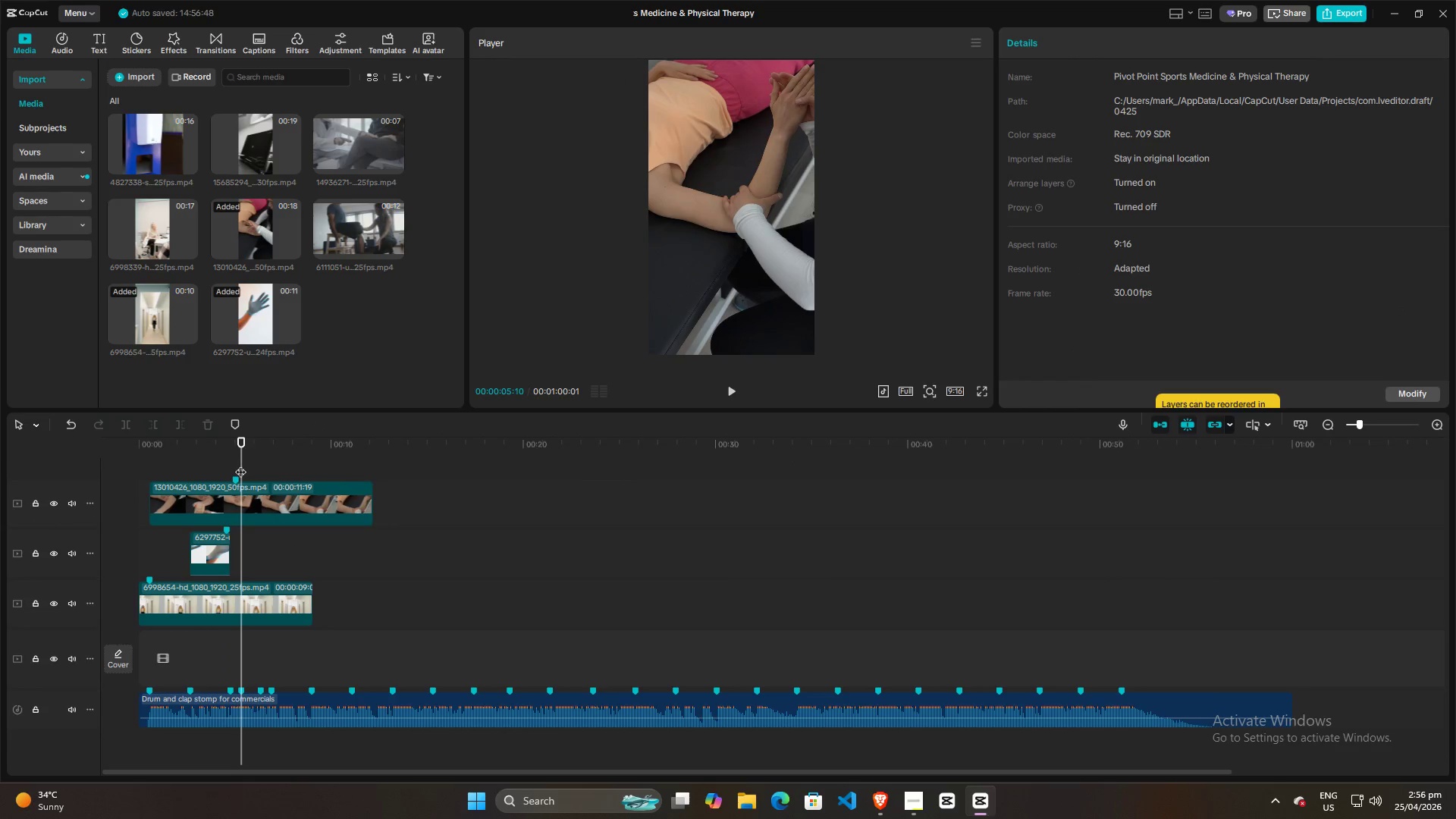 
left_click_drag(start_coordinate=[266, 491], to_coordinate=[271, 497])
 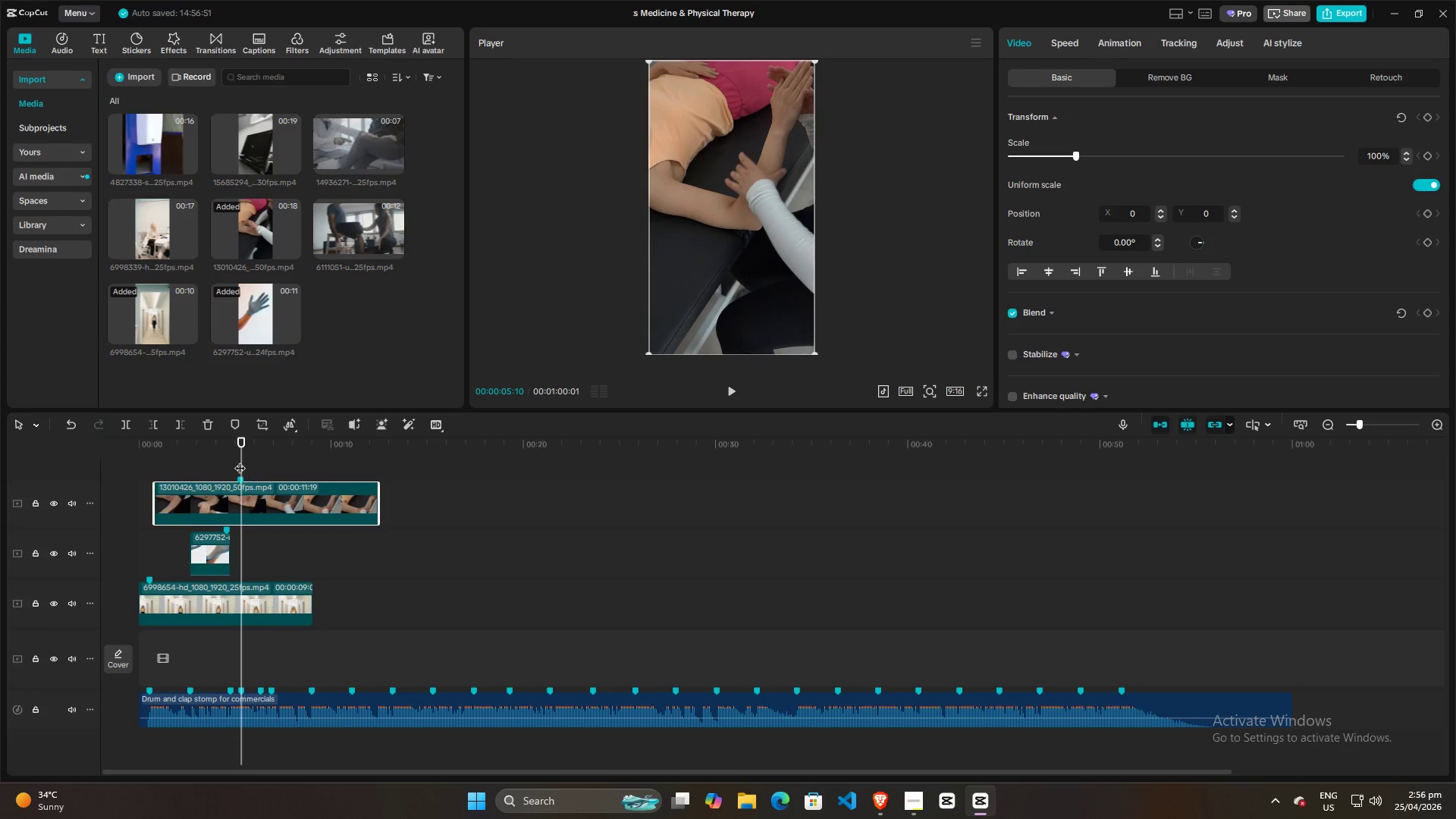 
left_click_drag(start_coordinate=[240, 459], to_coordinate=[230, 459])
 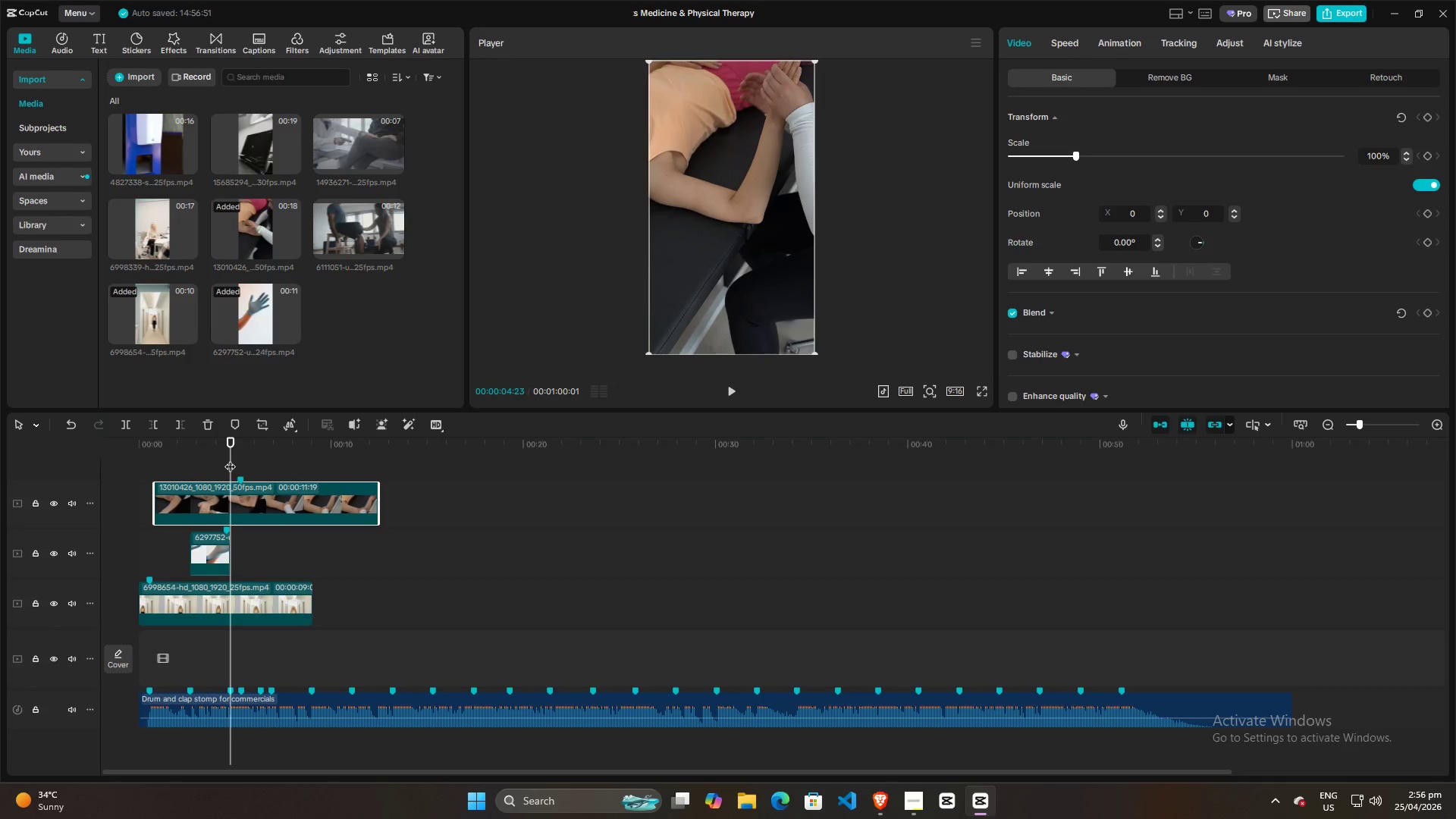 
key(Space)
 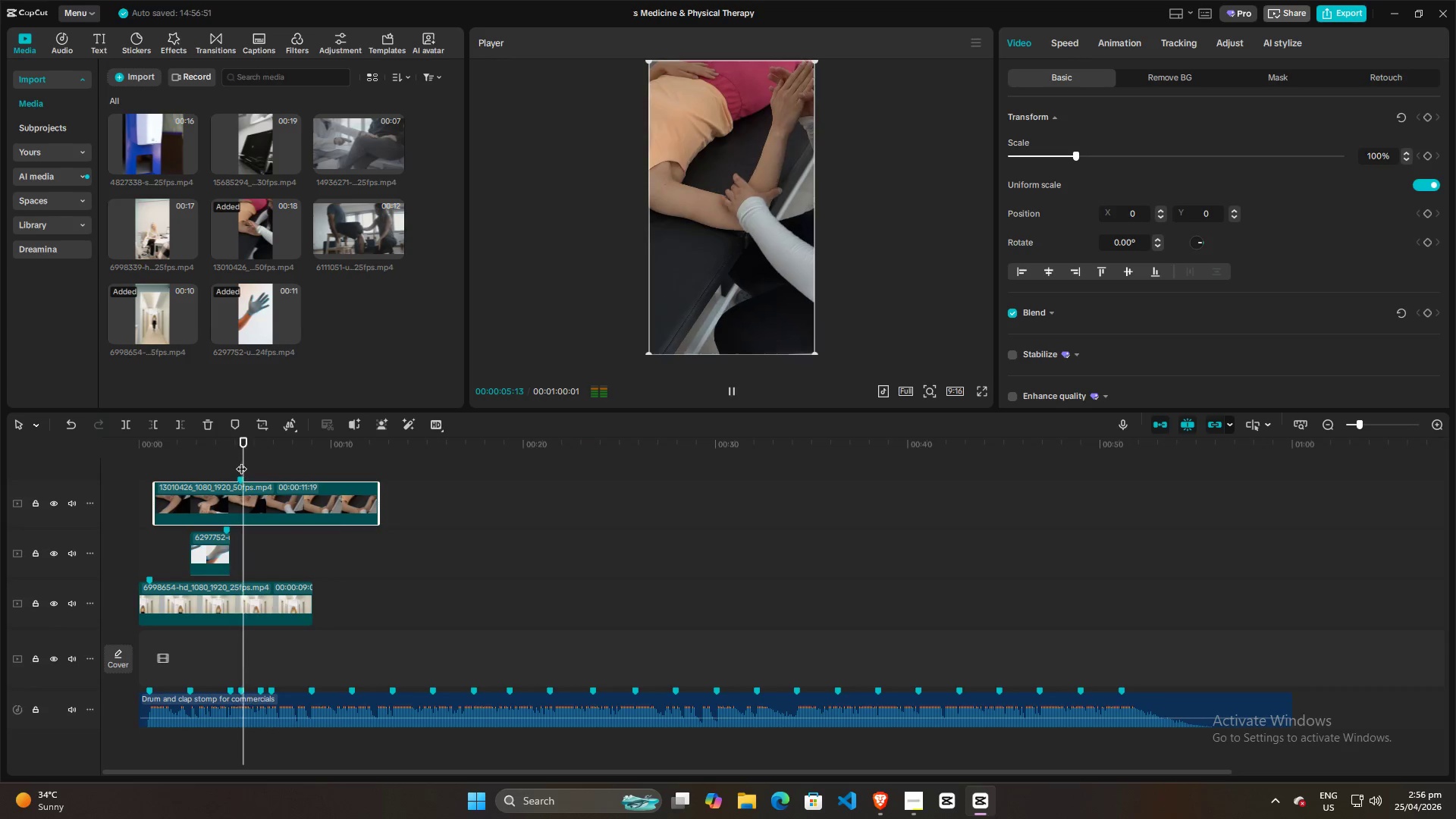 
key(Space)
 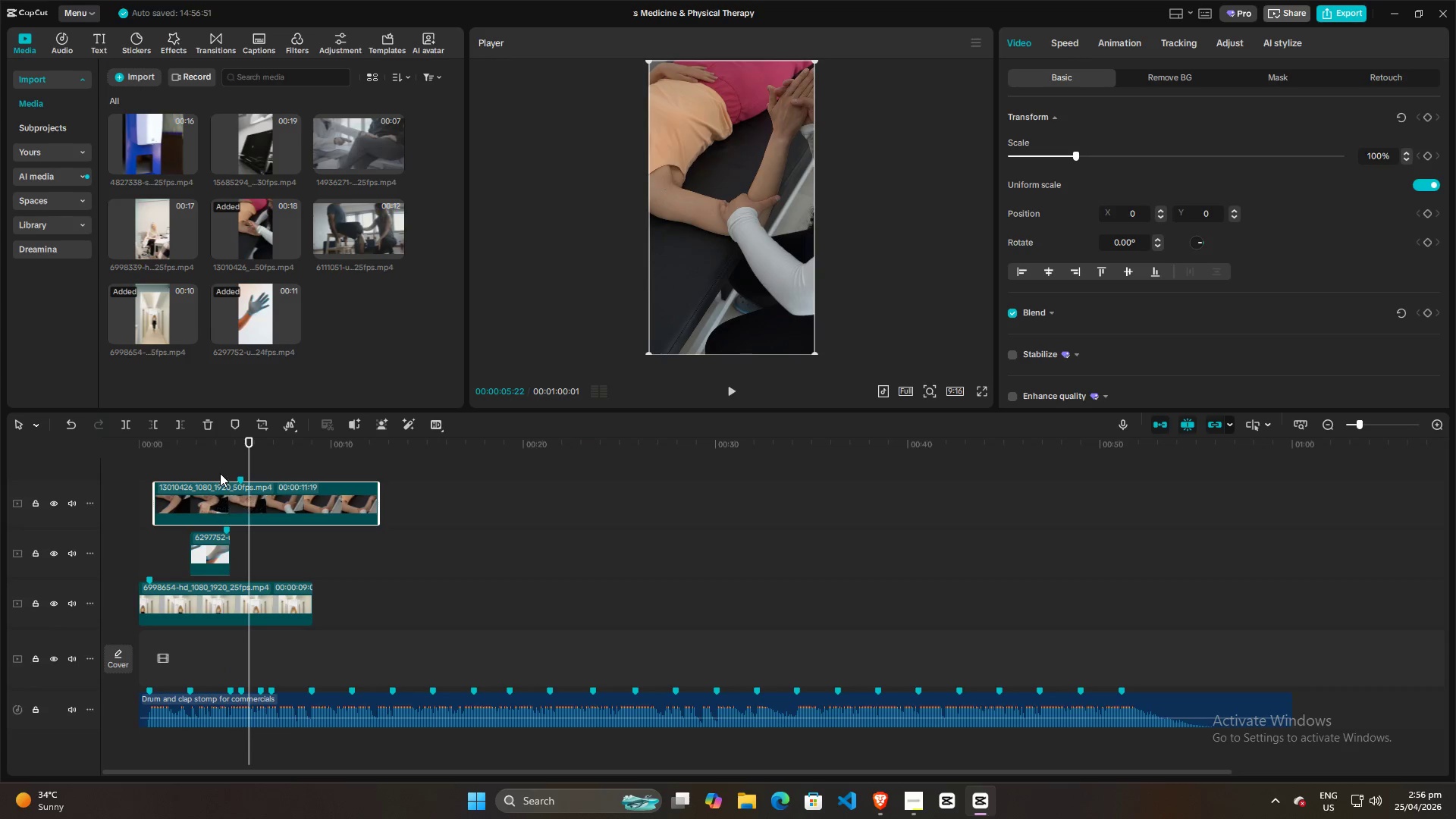 
left_click([224, 469])
 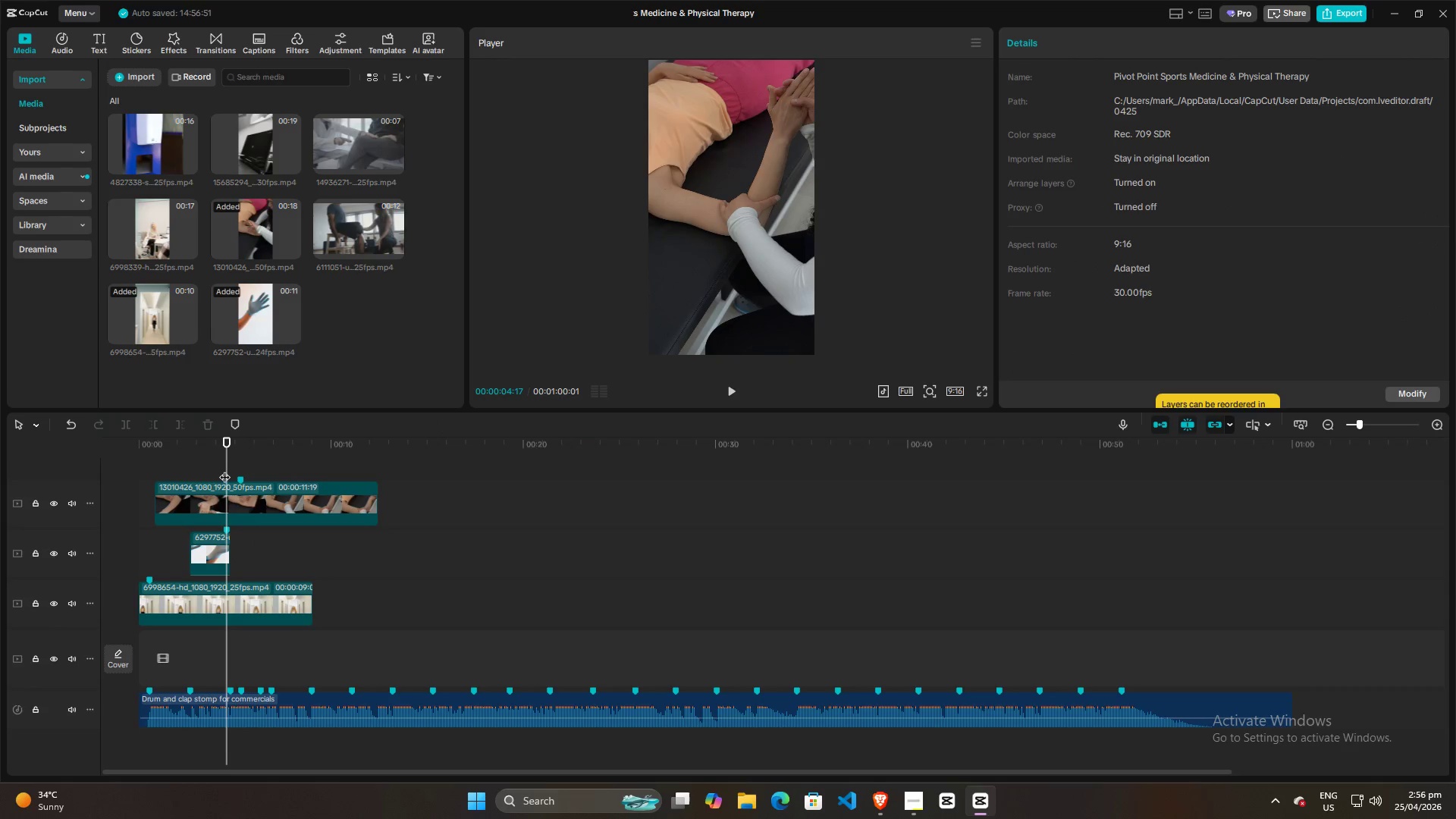 
key(Space)
 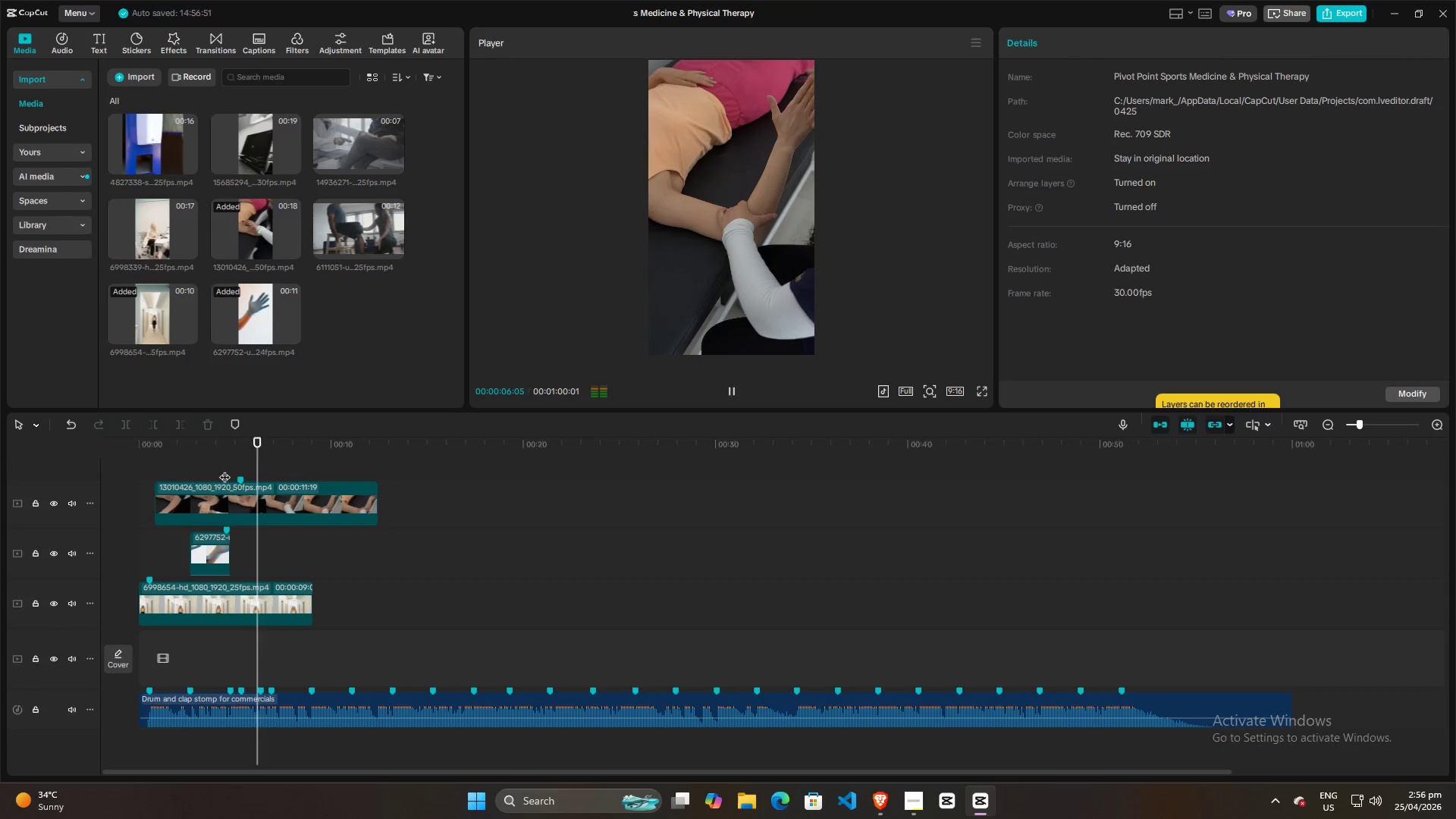 
key(Space)
 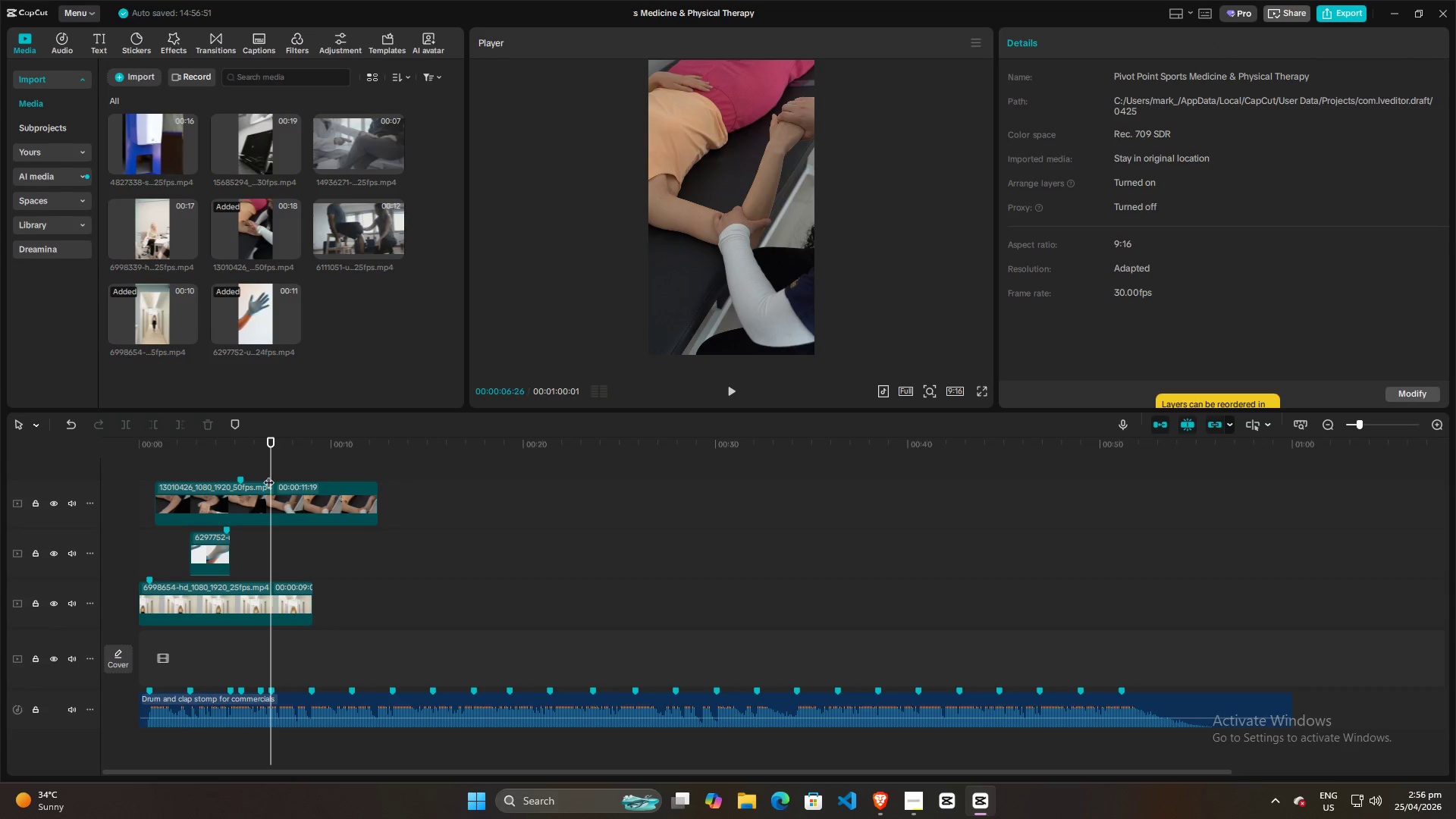 
left_click_drag(start_coordinate=[272, 473], to_coordinate=[229, 472])
 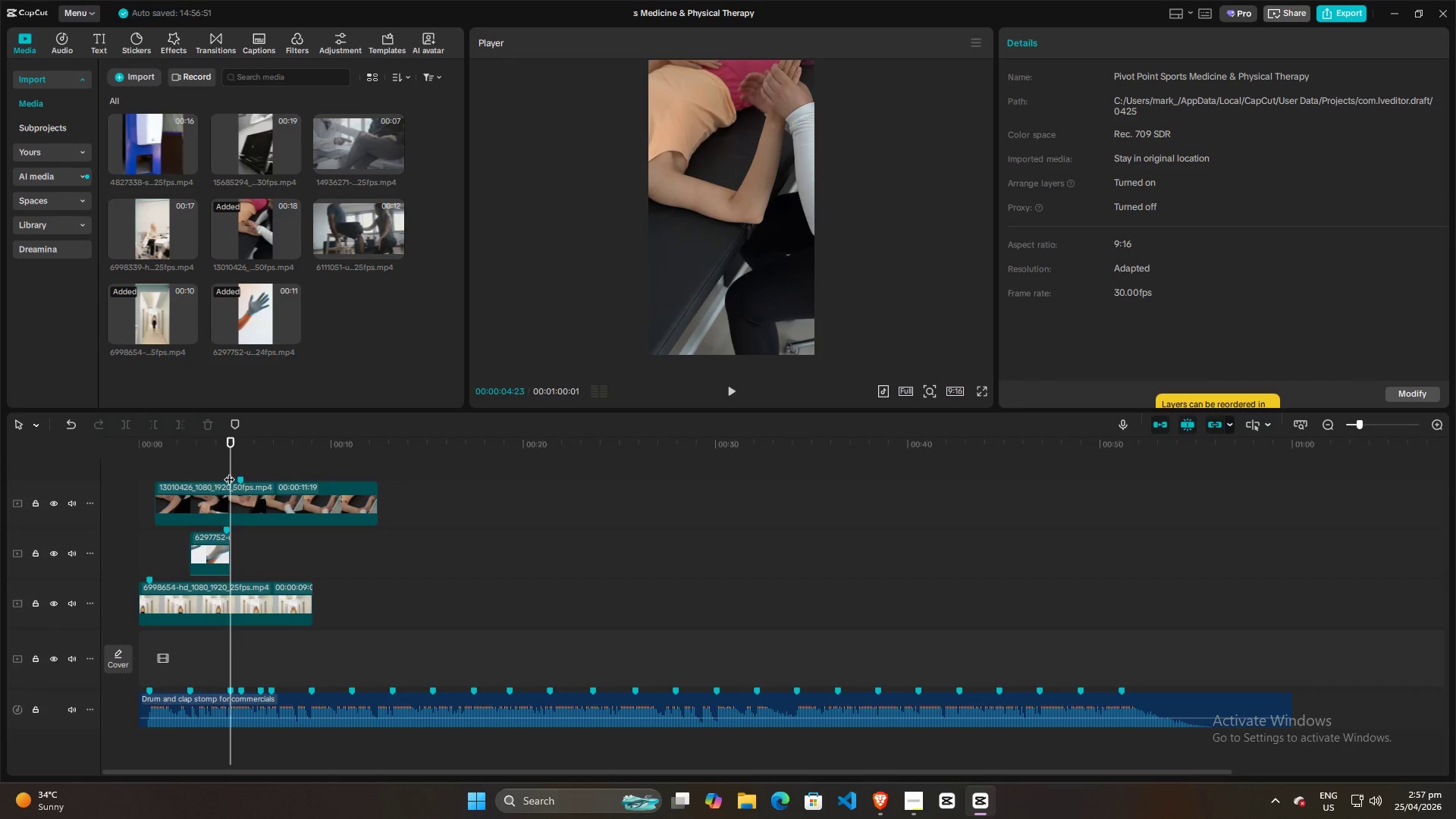 
key(Space)
 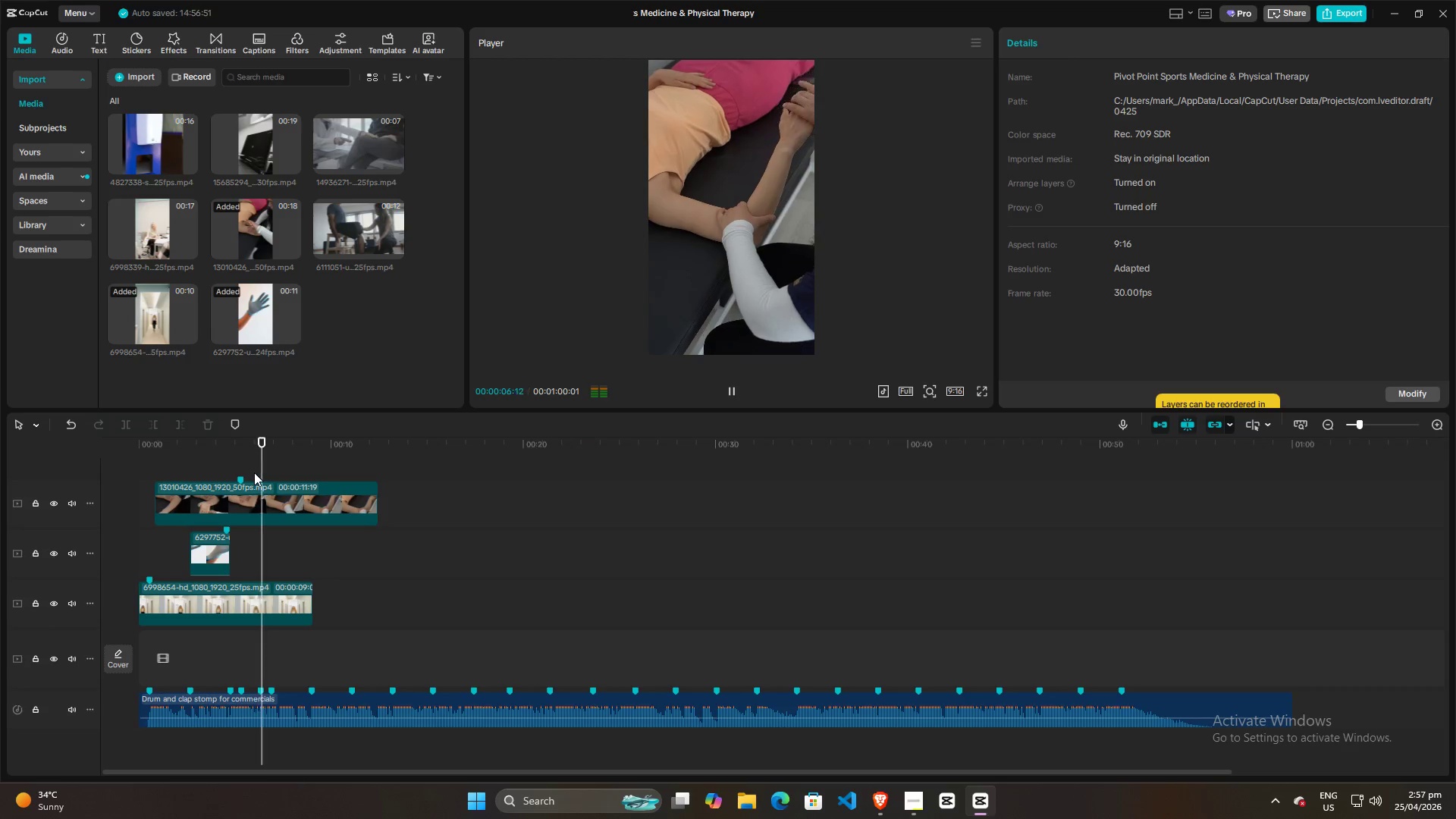 
key(Space)
 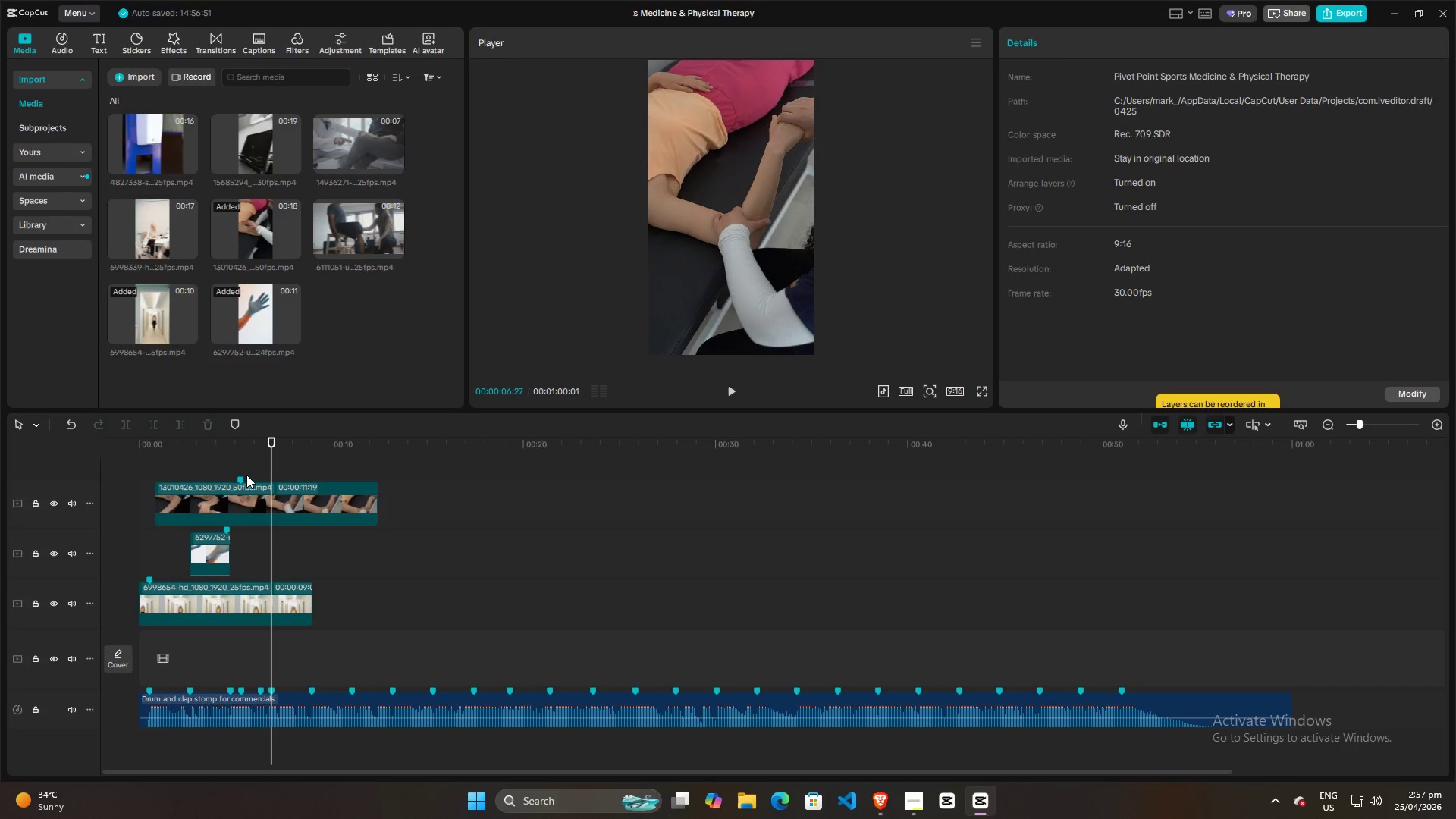 
left_click([259, 504])
 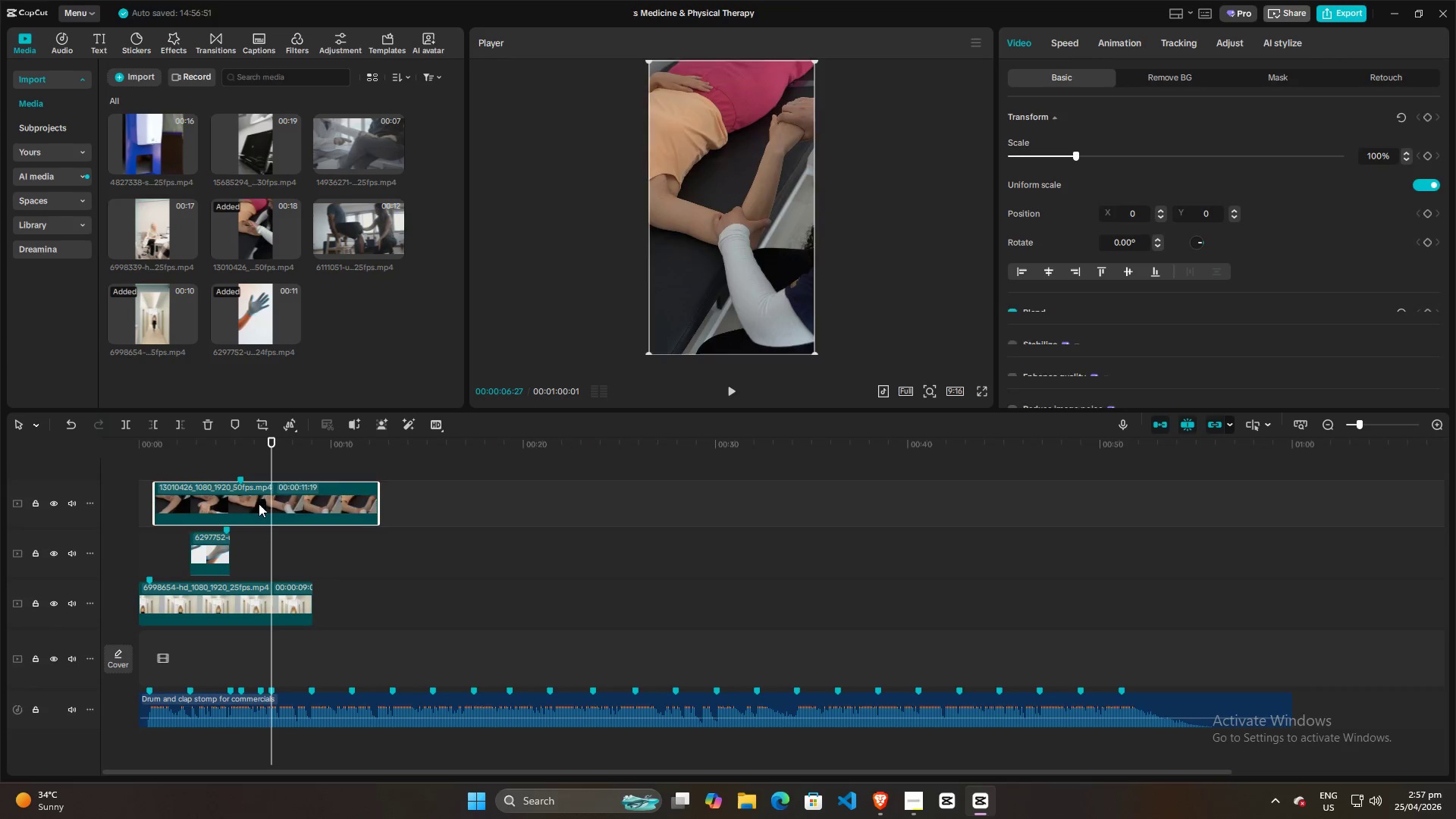 
key(W)
 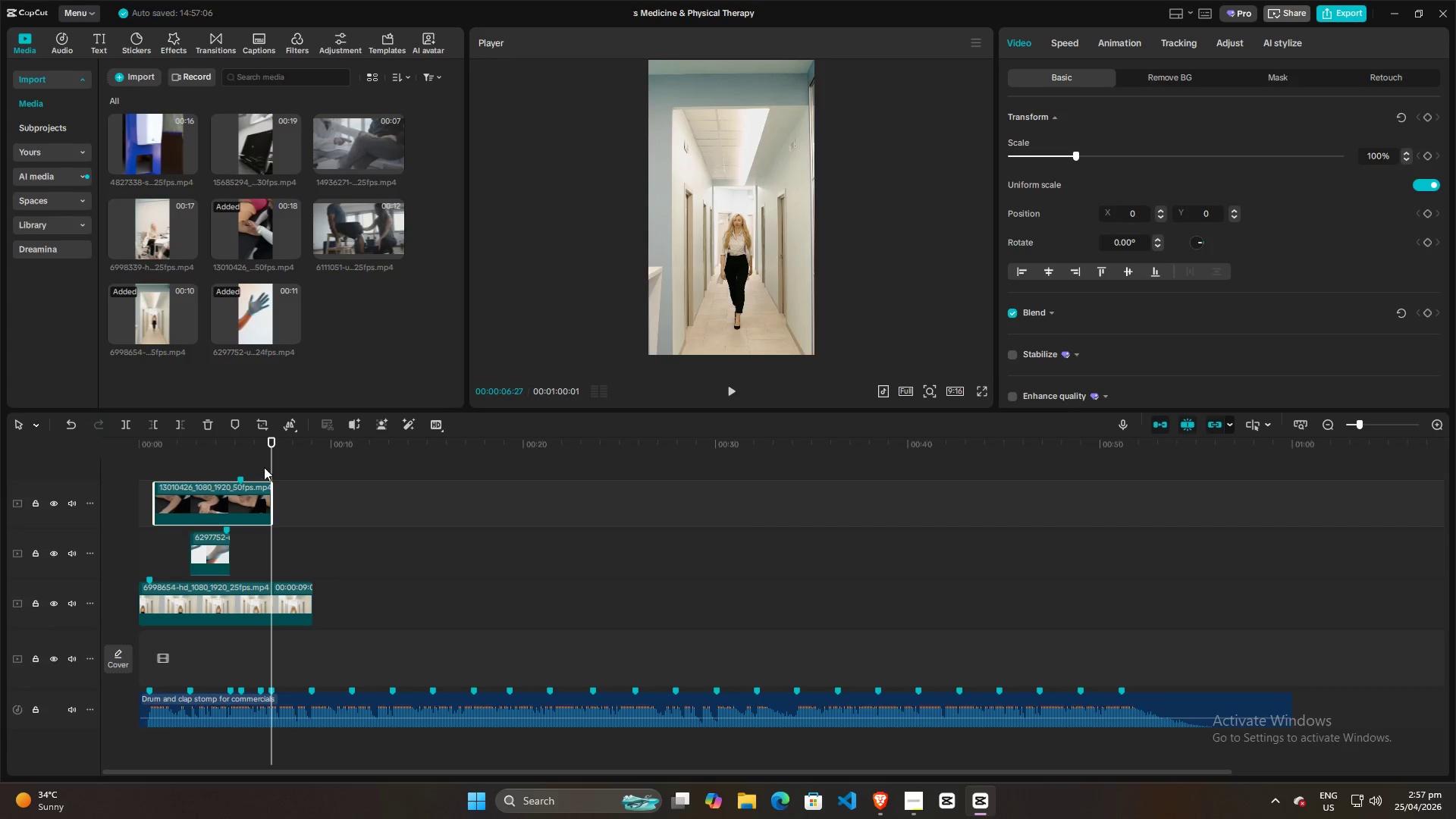 
left_click_drag(start_coordinate=[267, 466], to_coordinate=[228, 466])
 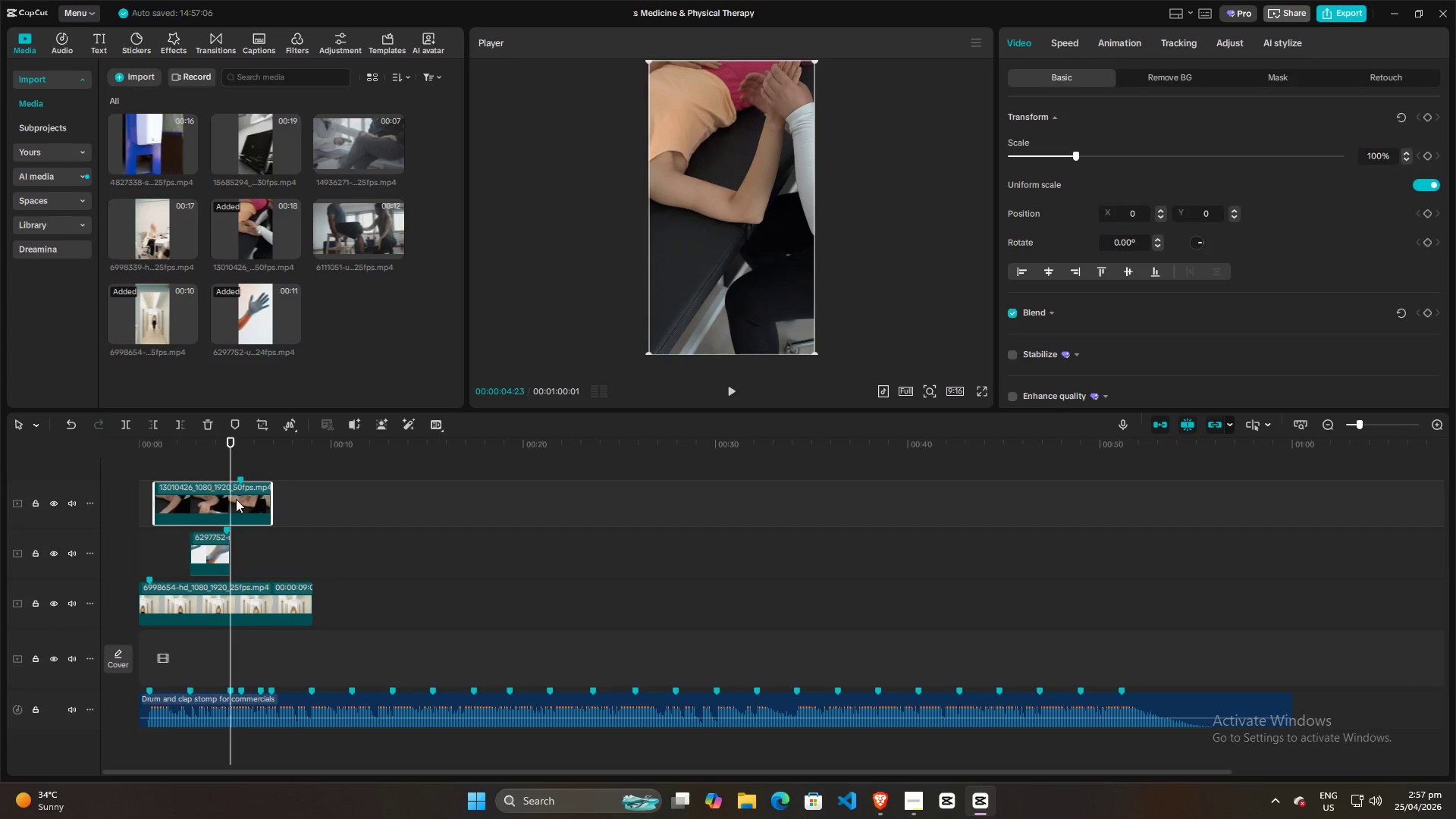 
left_click([237, 504])
 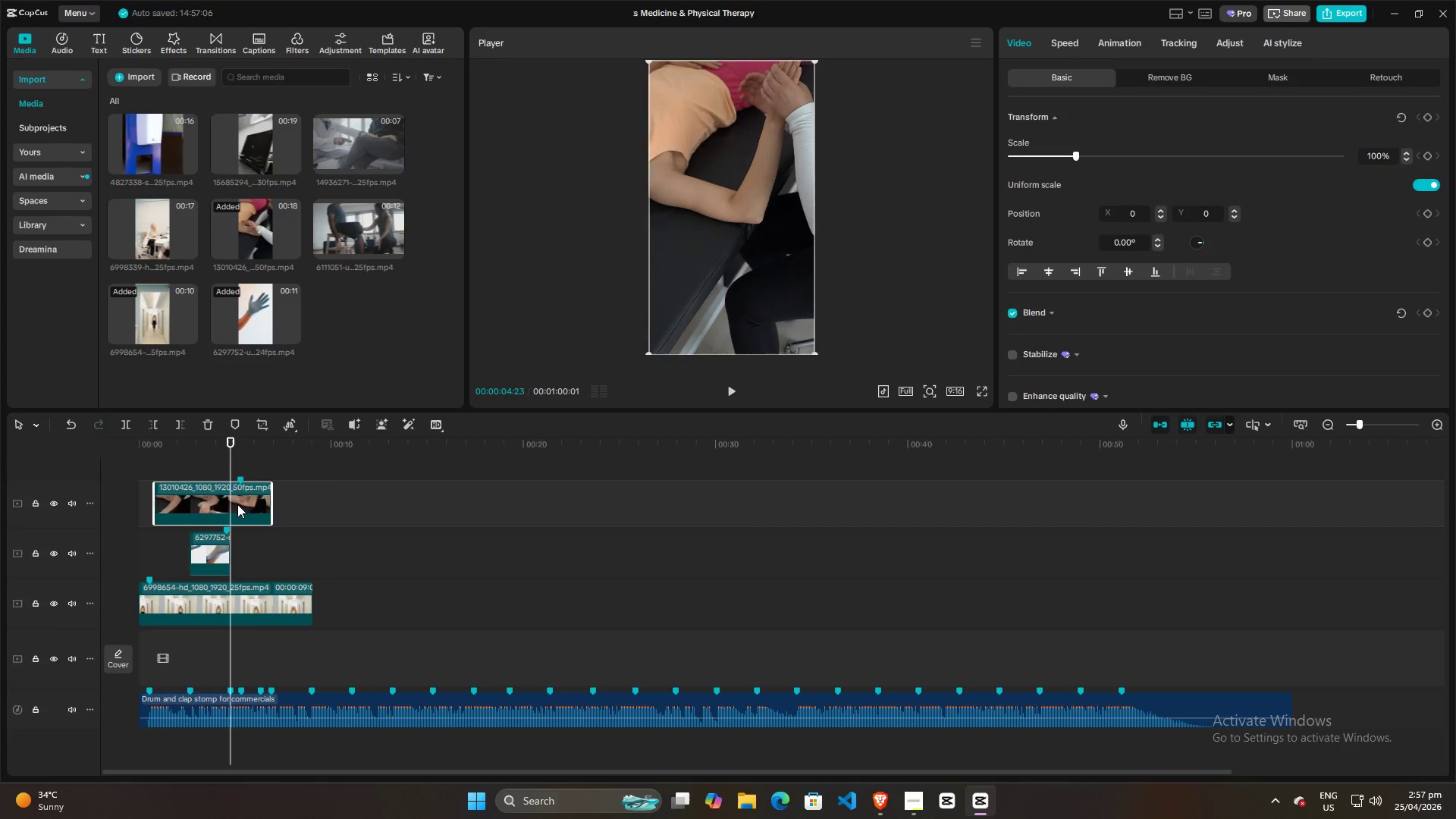 
key(Q)
 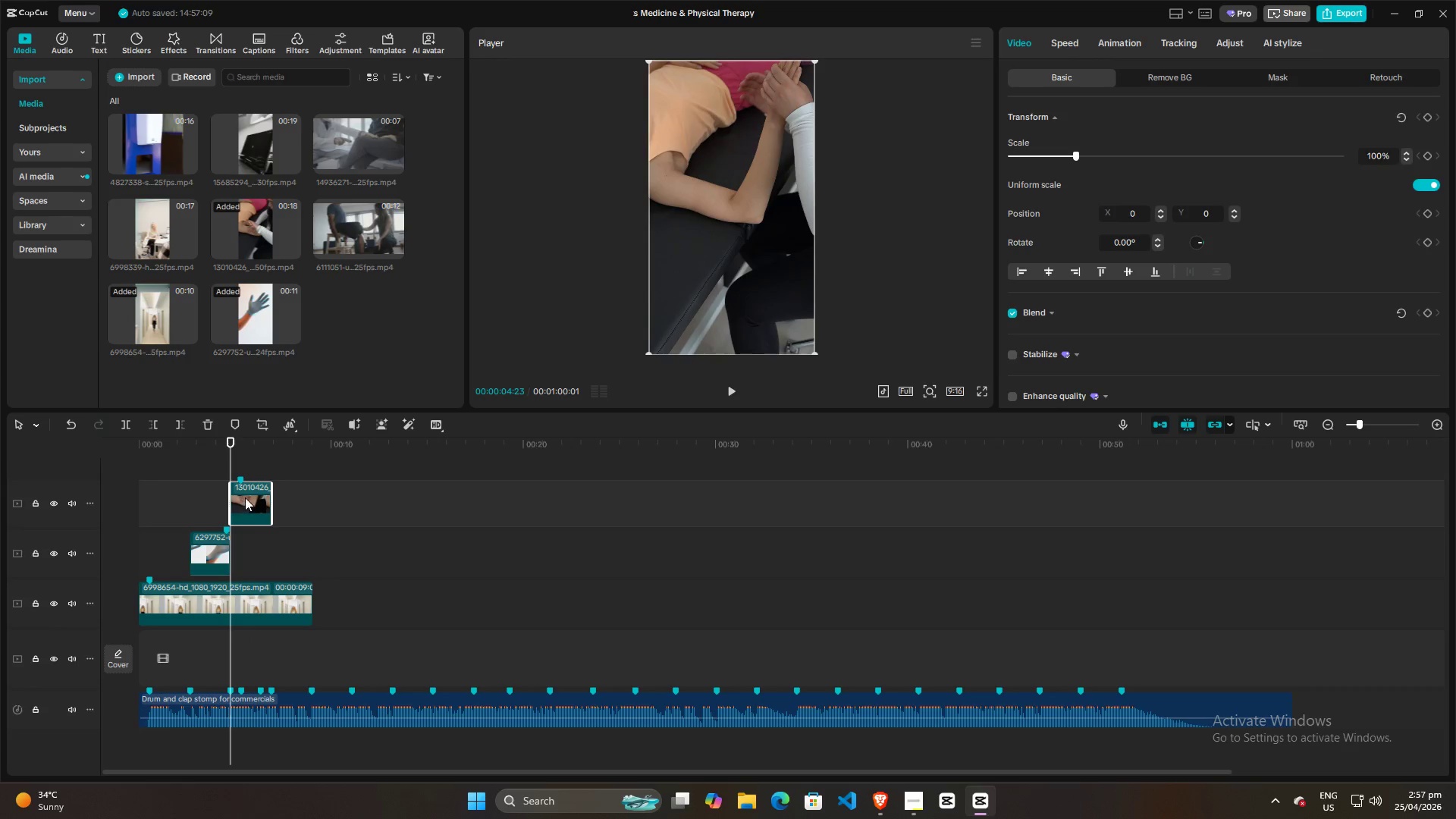 
left_click_drag(start_coordinate=[245, 497], to_coordinate=[245, 550])
 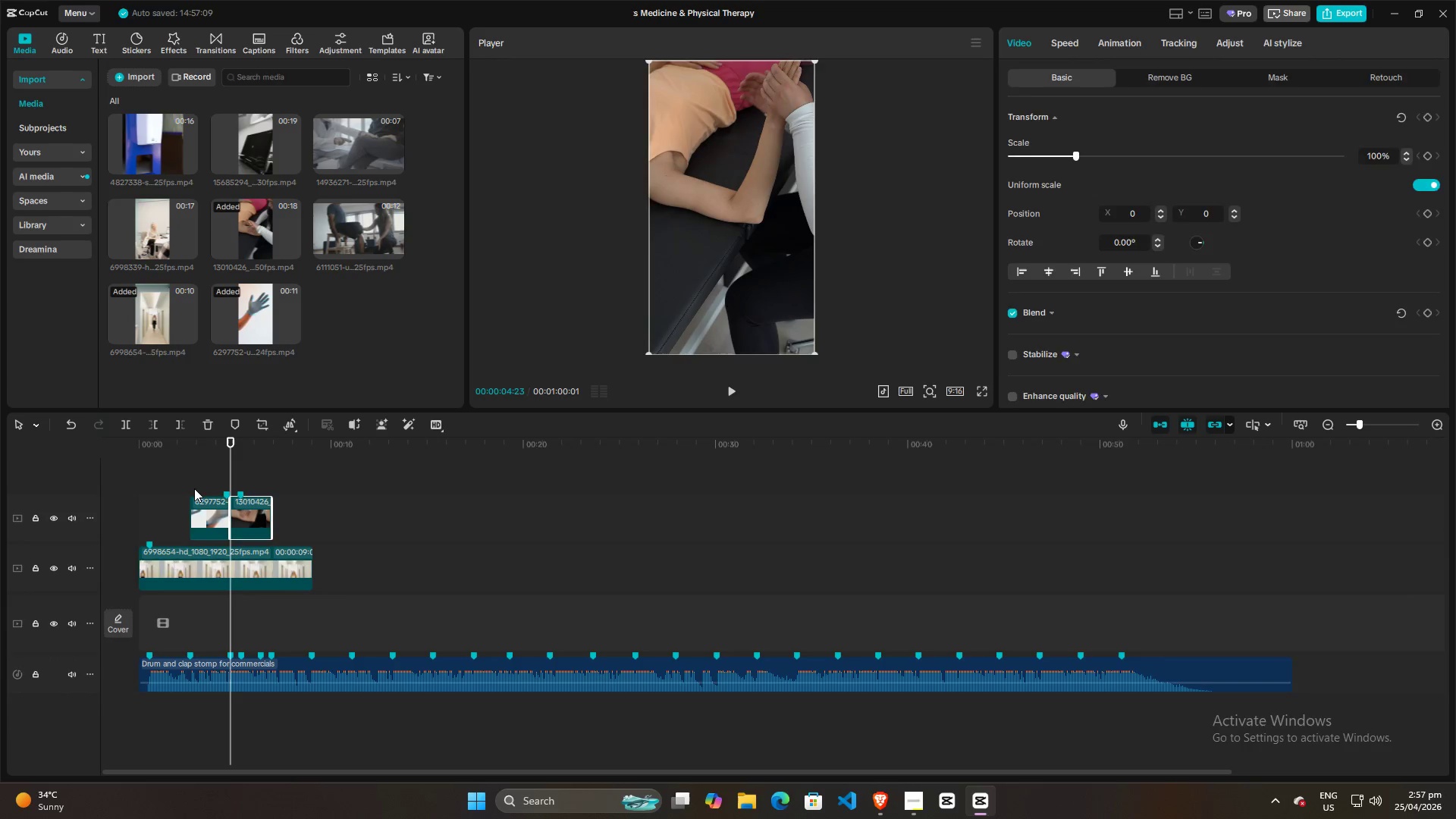 
left_click([193, 482])
 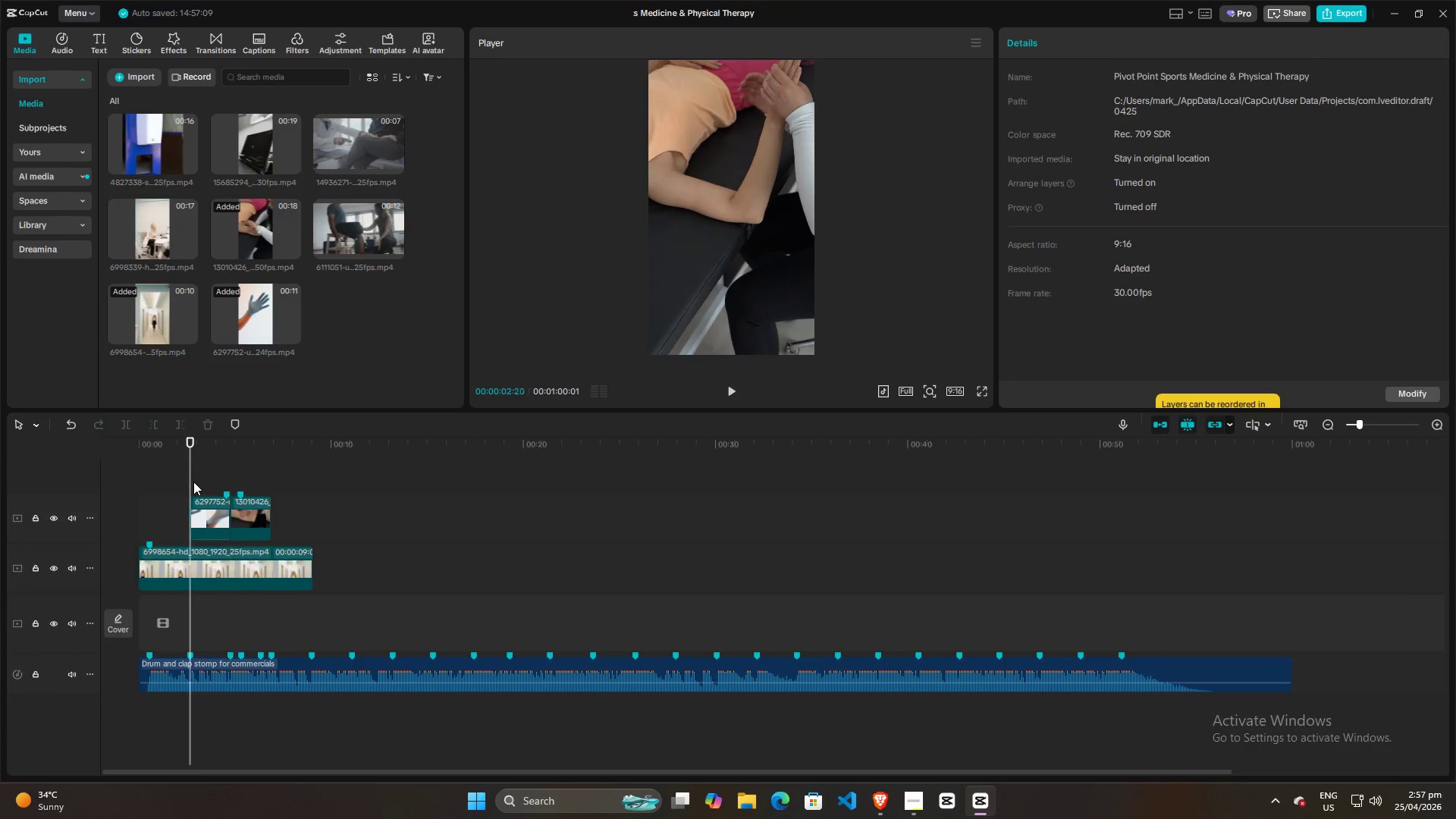 
key(Space)
 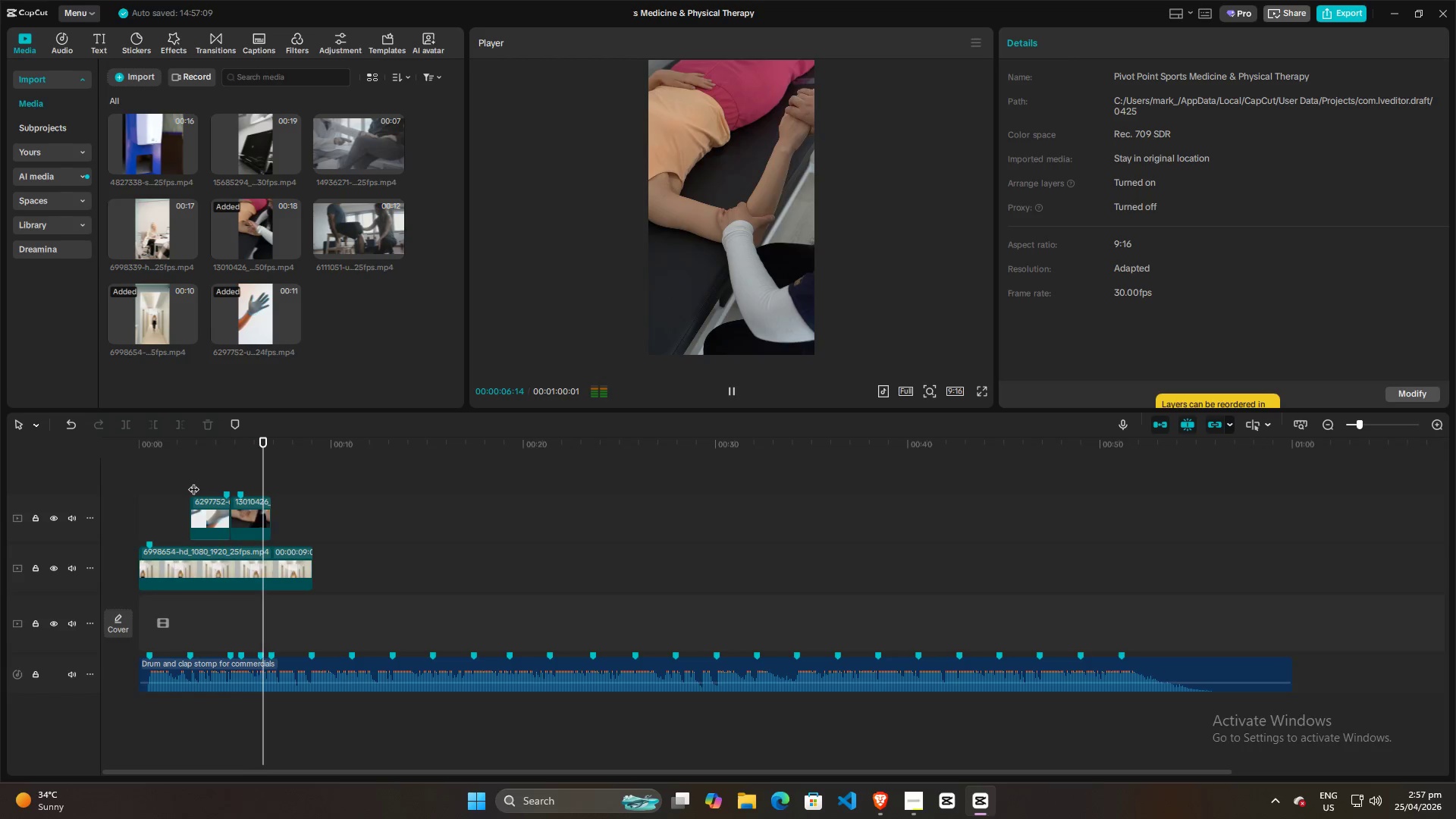 
wait(5.12)
 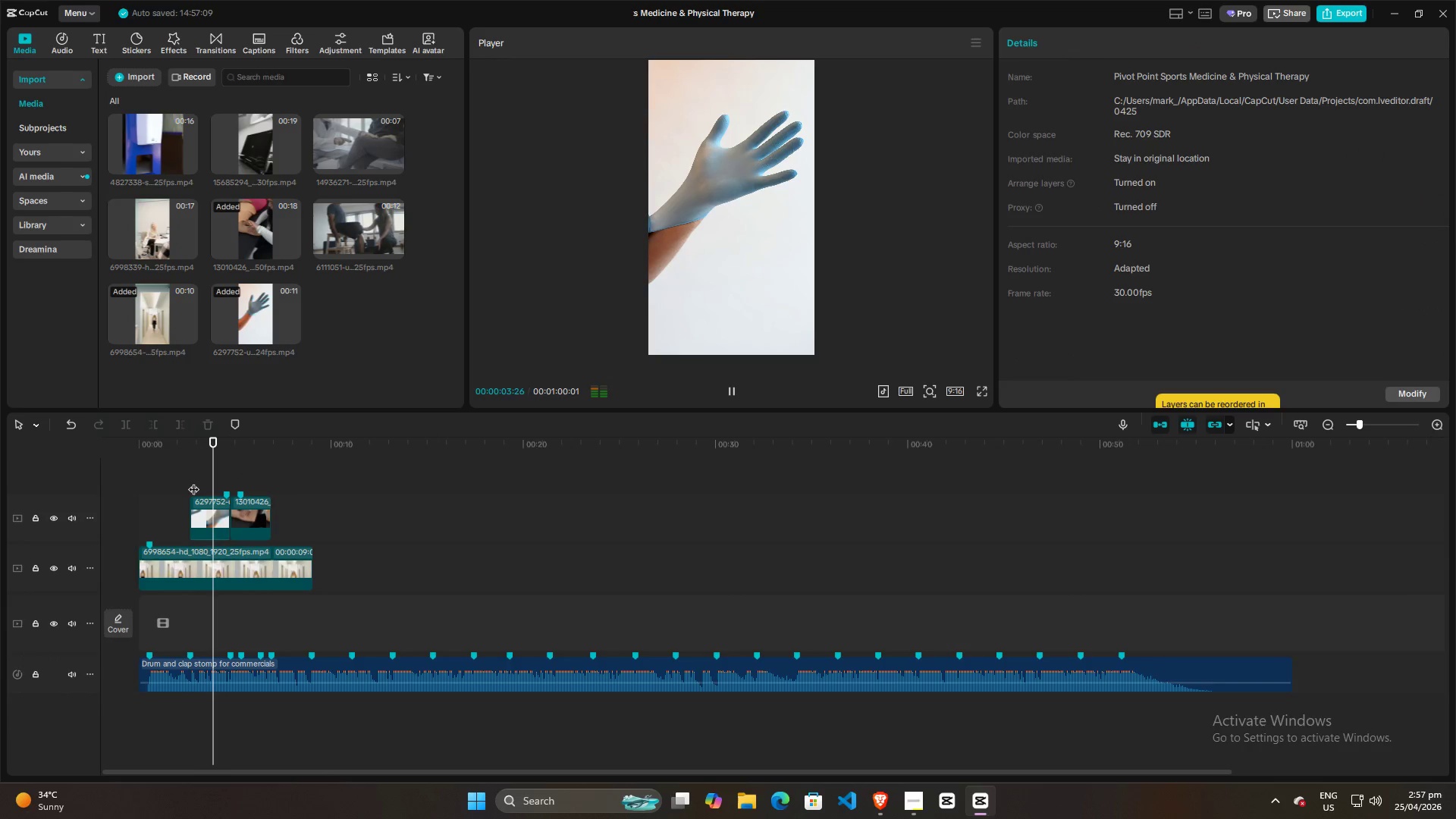 
key(Space)
 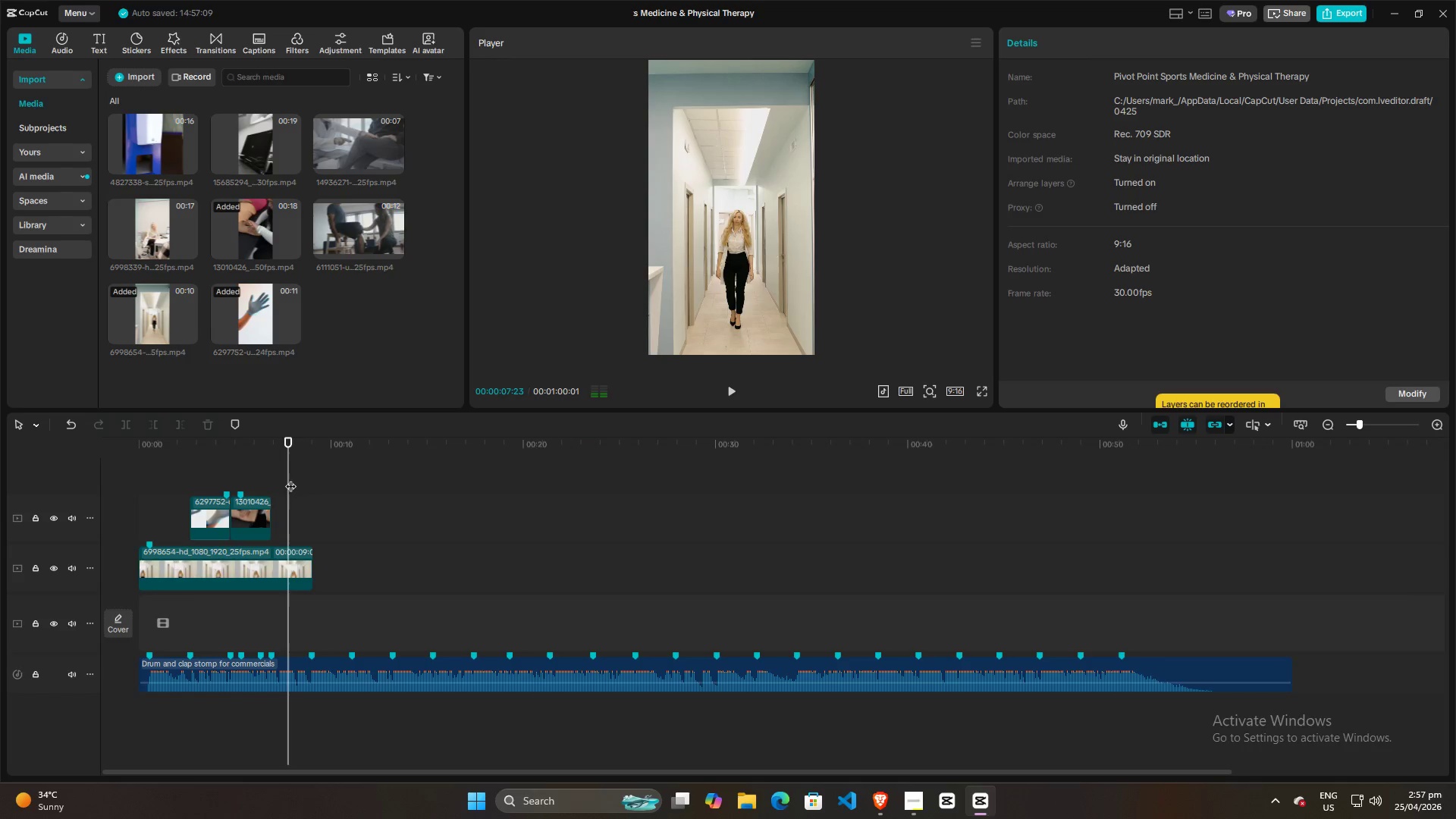 
left_click_drag(start_coordinate=[290, 479], to_coordinate=[201, 482])
 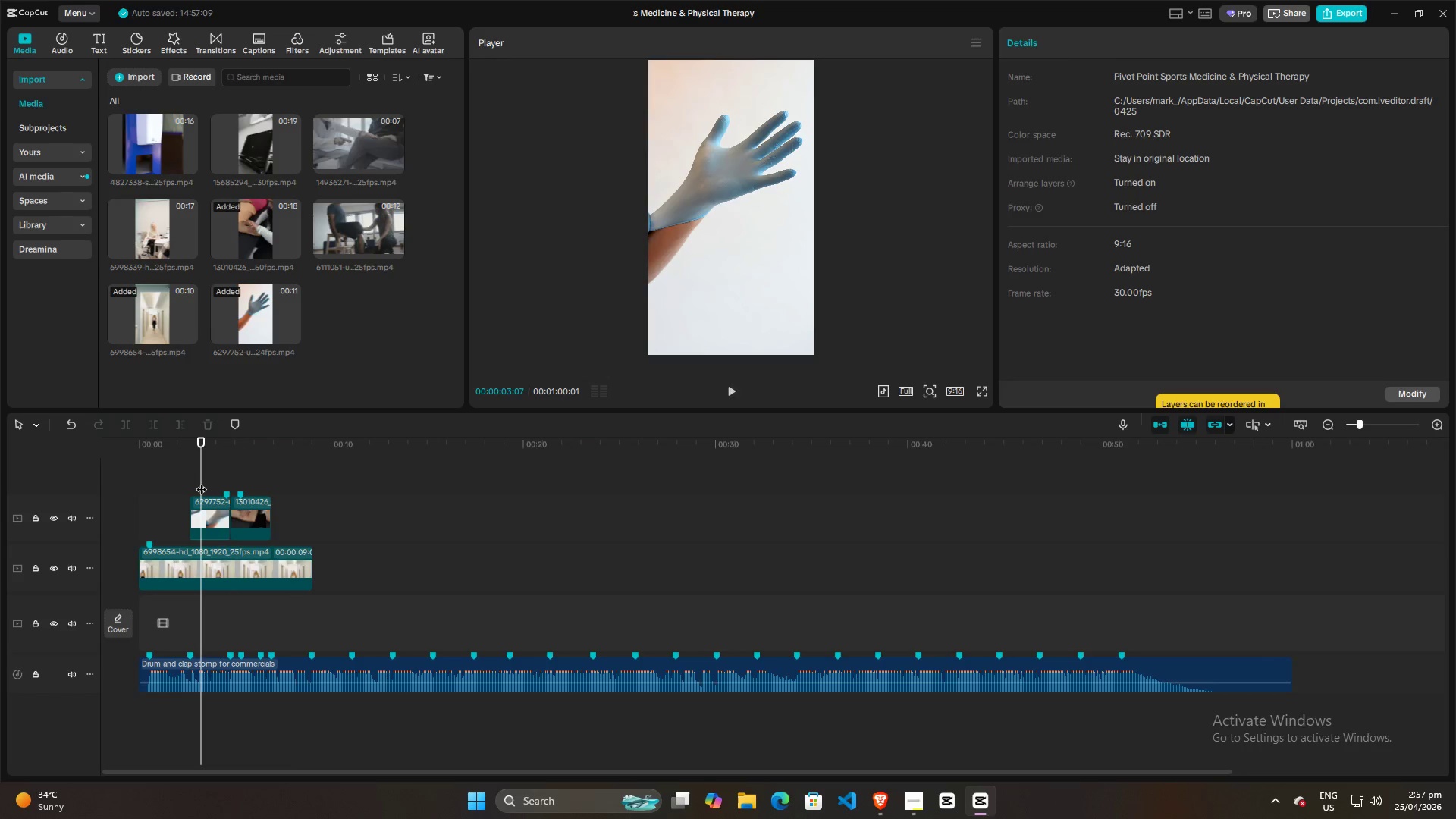 
key(Space)
 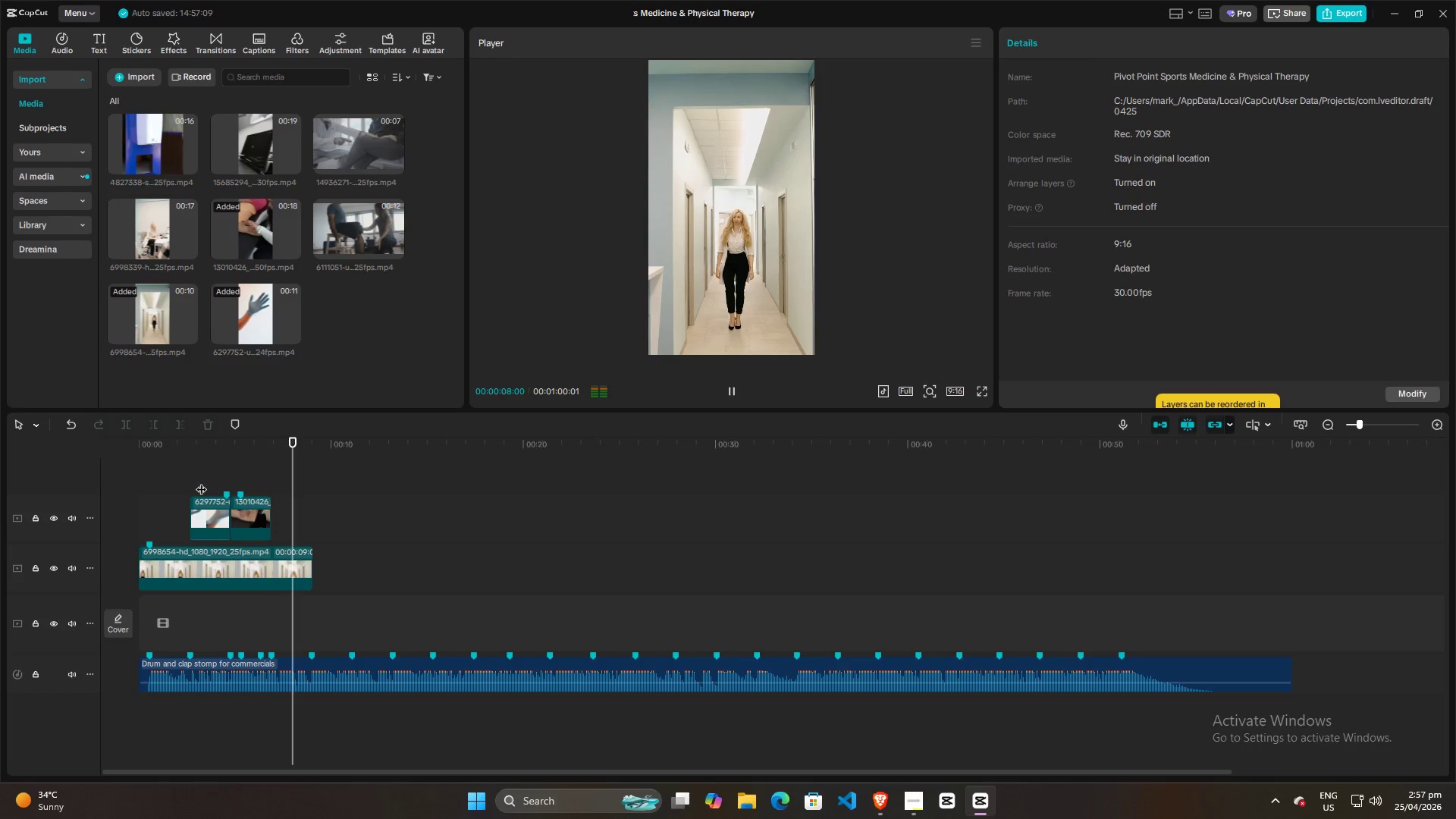 
wait(6.52)
 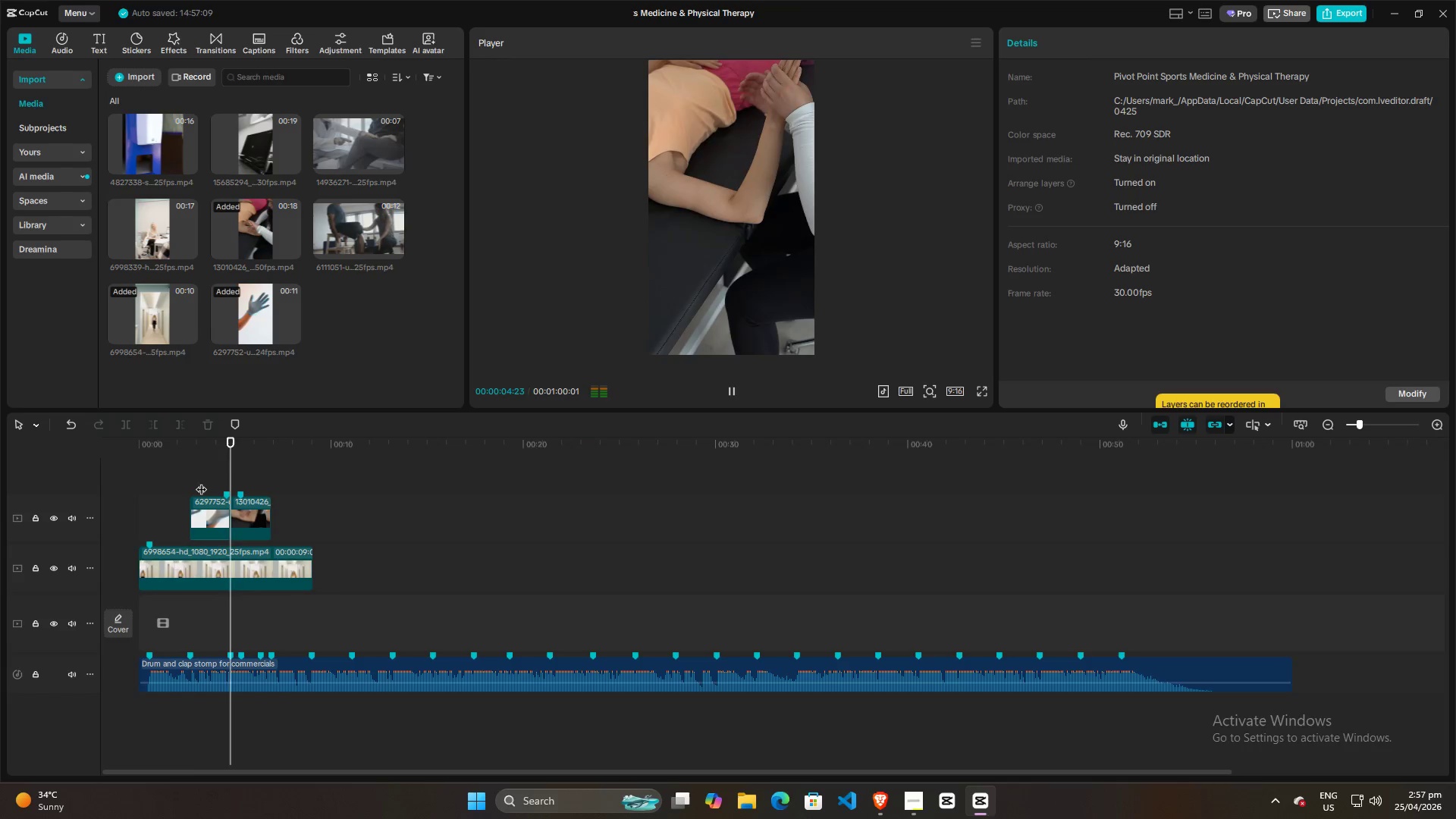 
key(Space)
 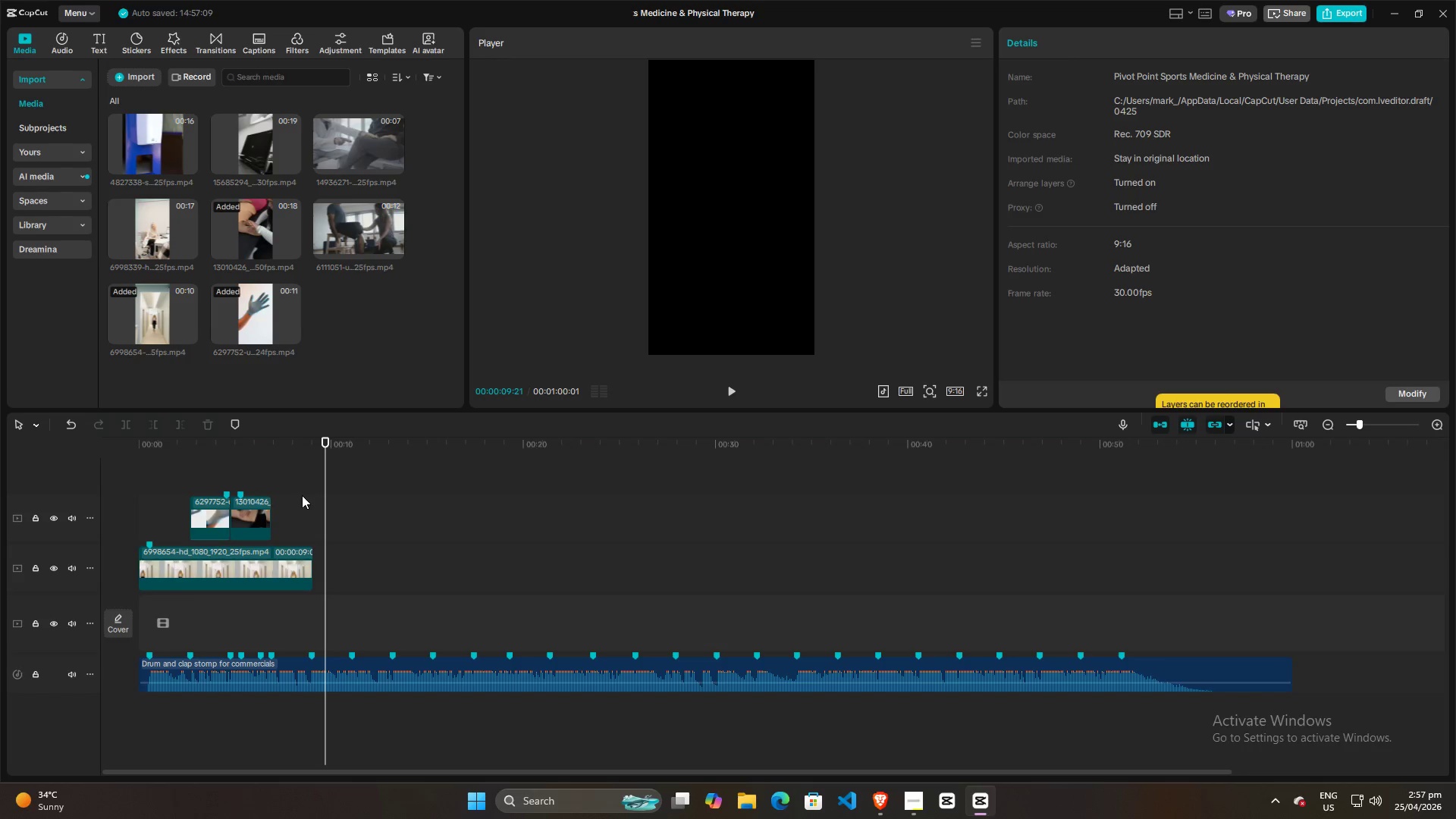 
left_click_drag(start_coordinate=[322, 483], to_coordinate=[270, 481])
 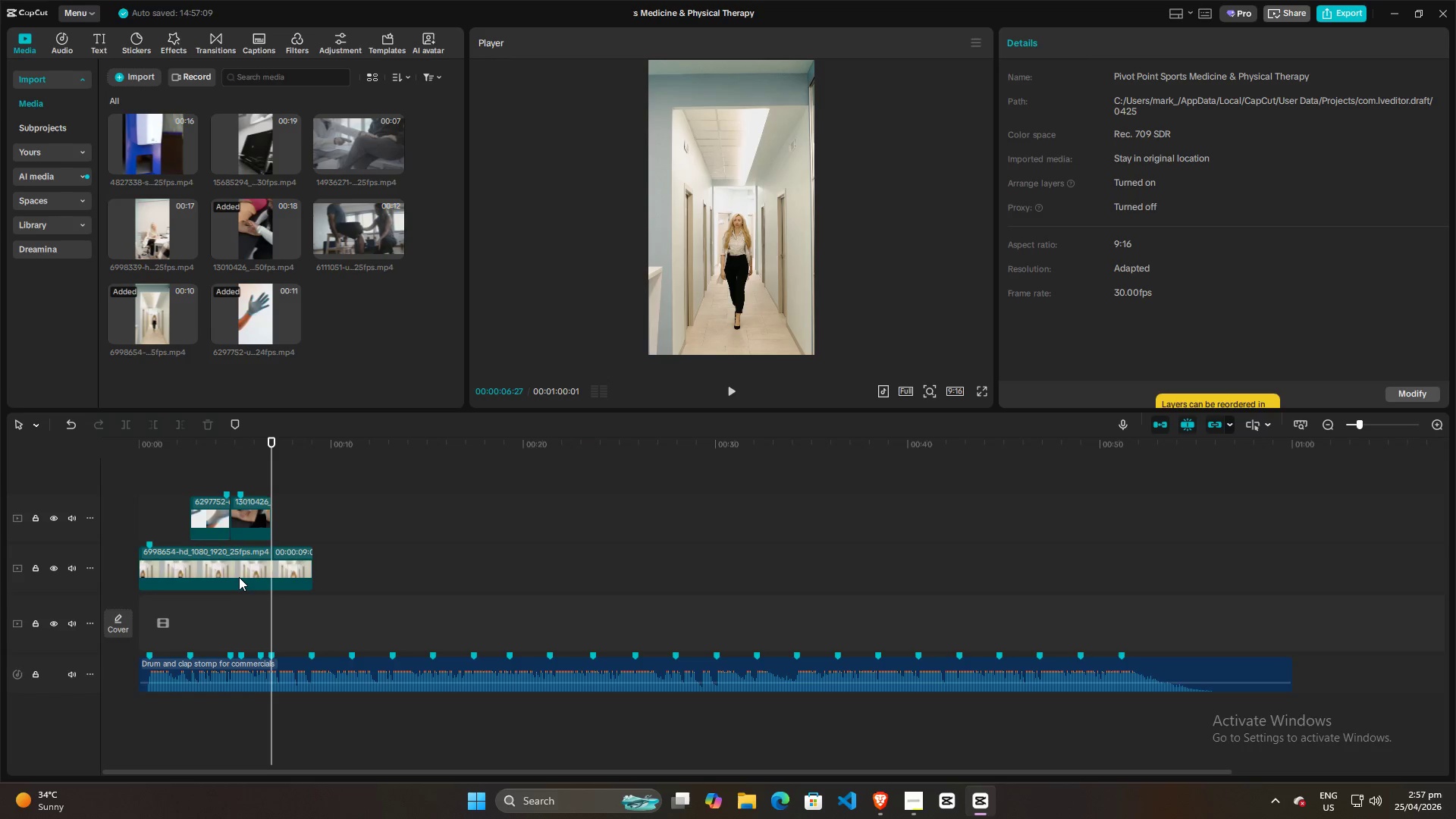 
left_click([239, 577])
 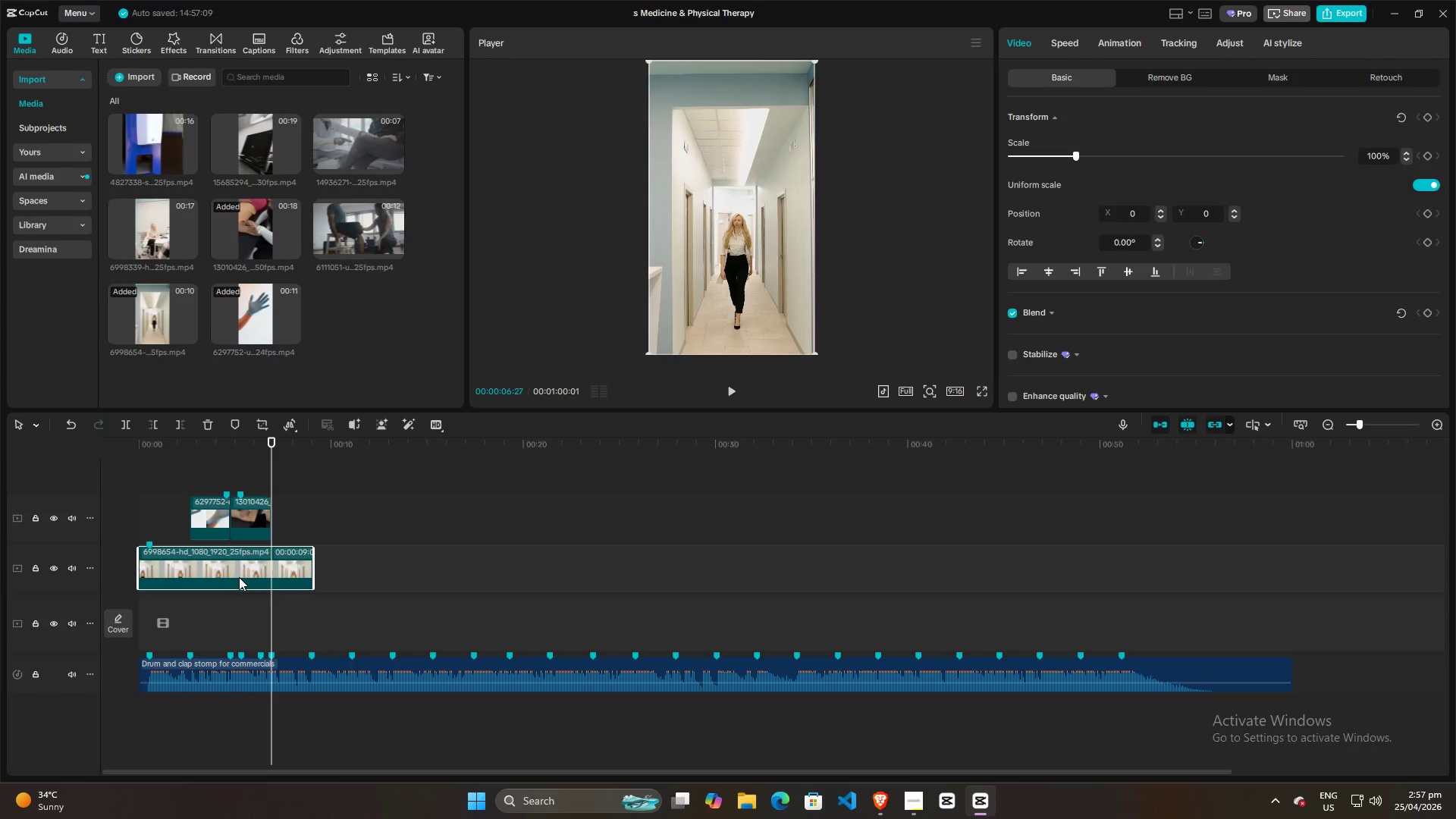 
key(W)
 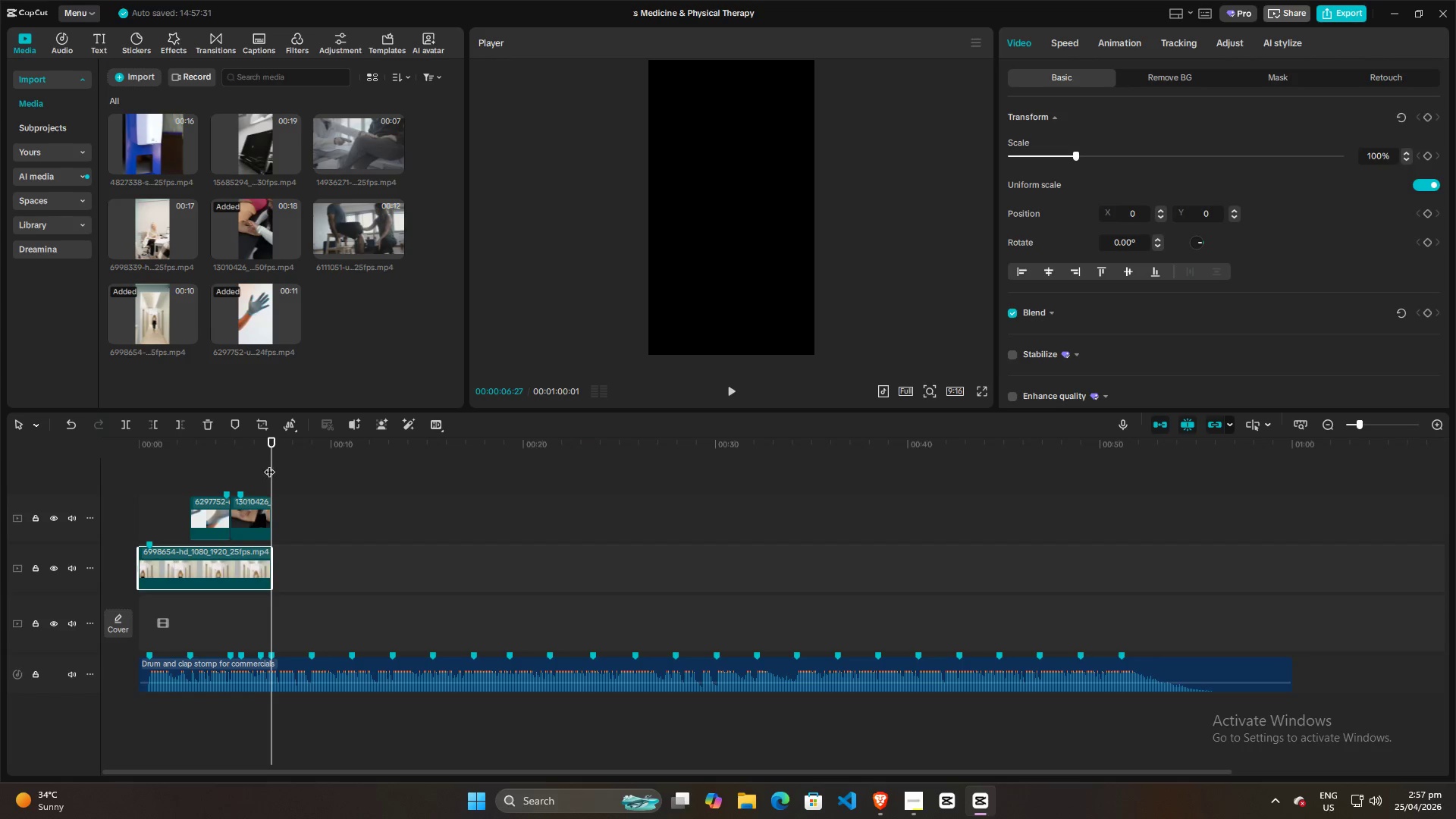 
left_click_drag(start_coordinate=[269, 464], to_coordinate=[317, 468])
 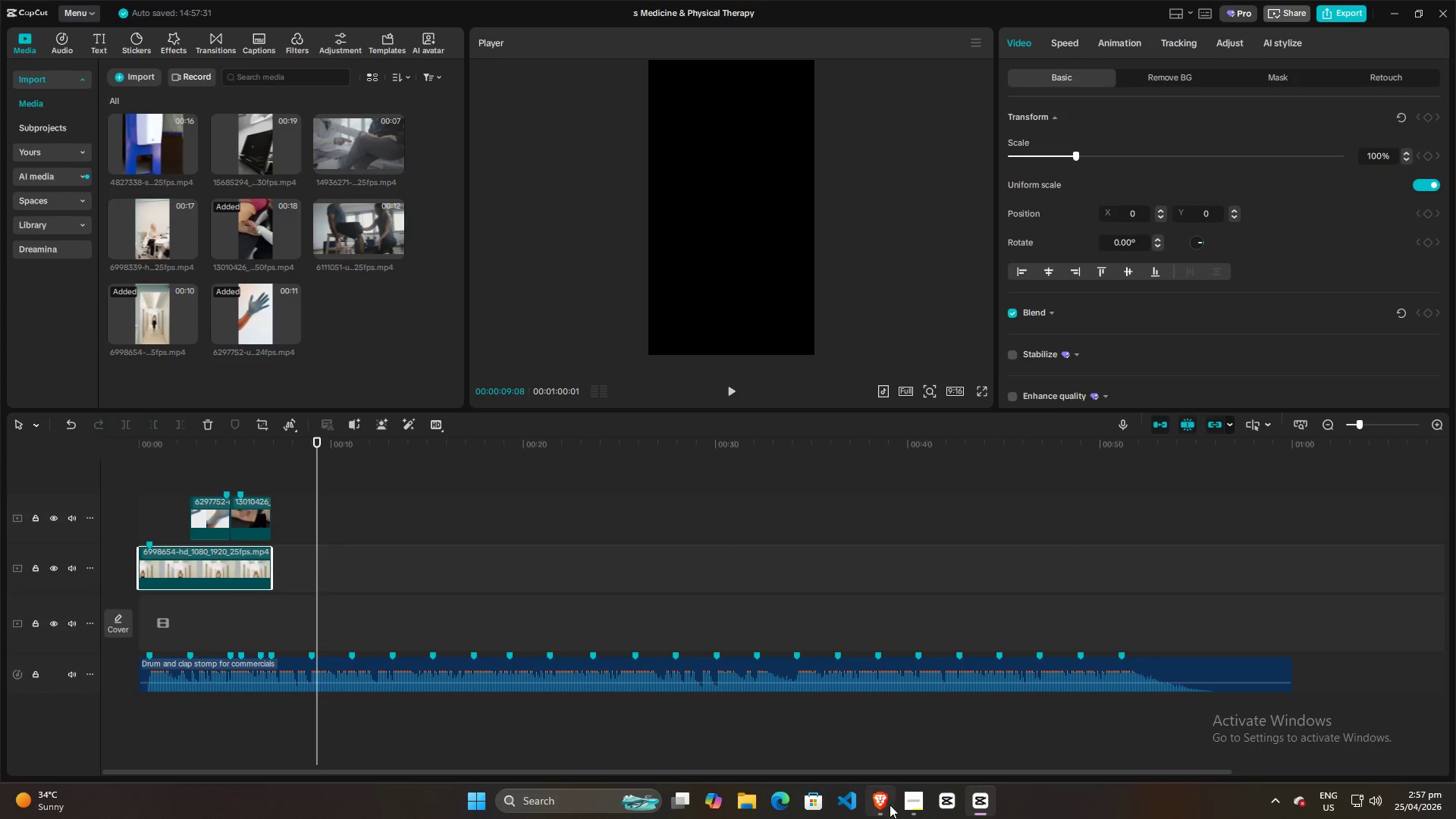 
left_click([905, 805])